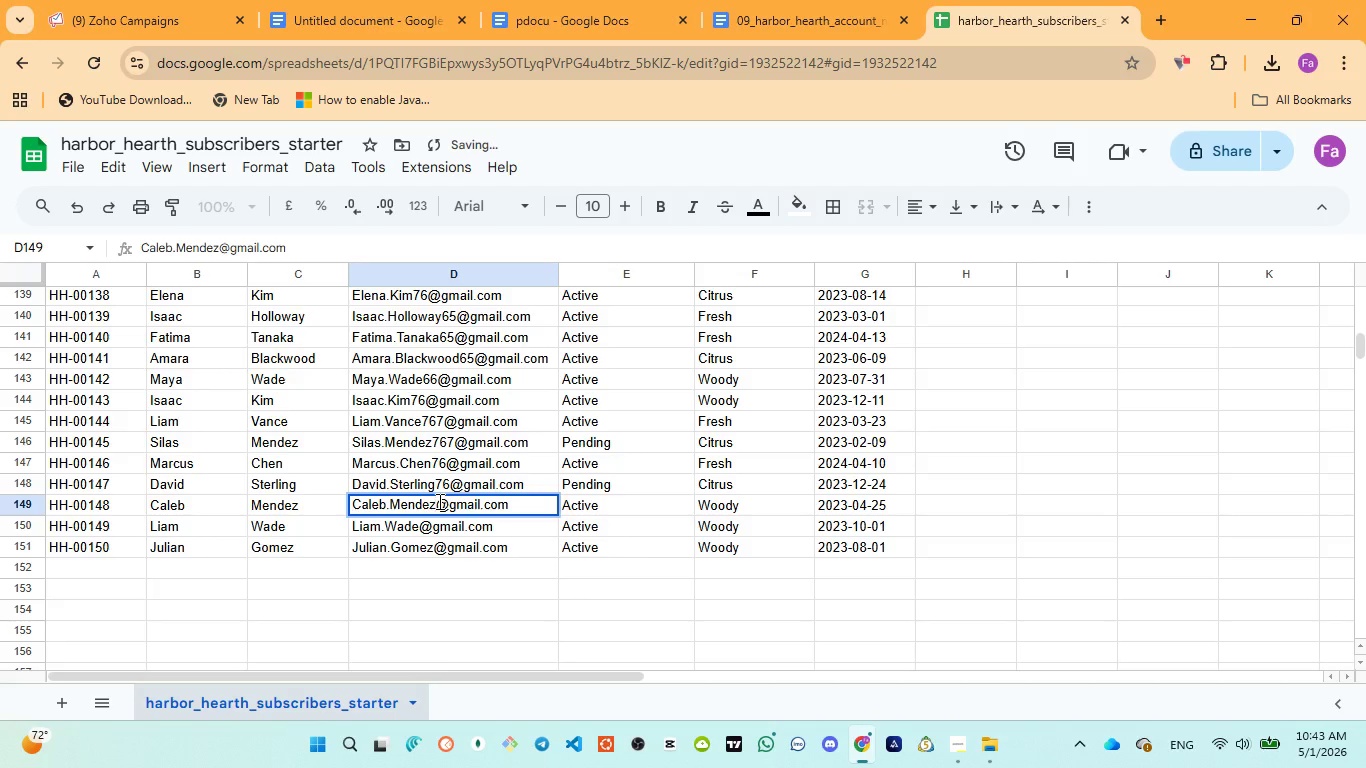 
type(65)
 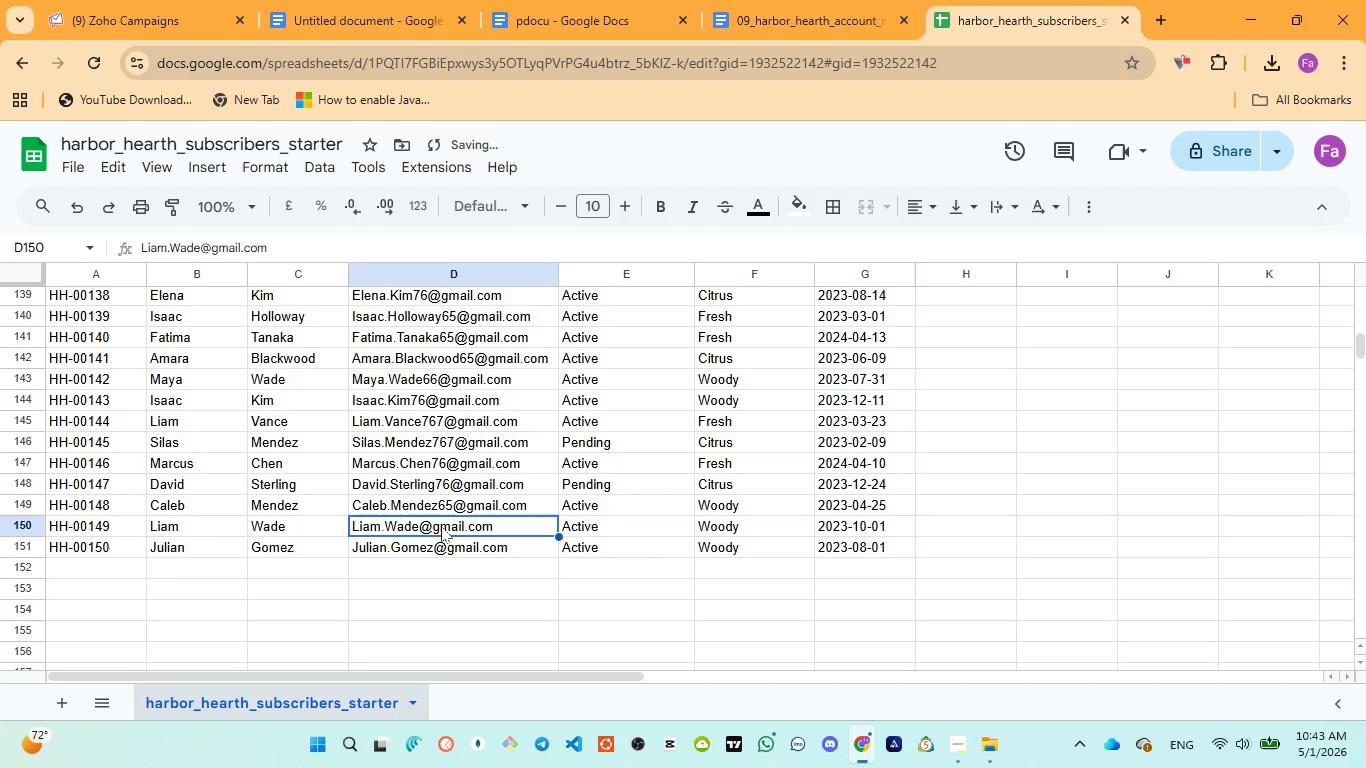 
double_click([441, 526])
 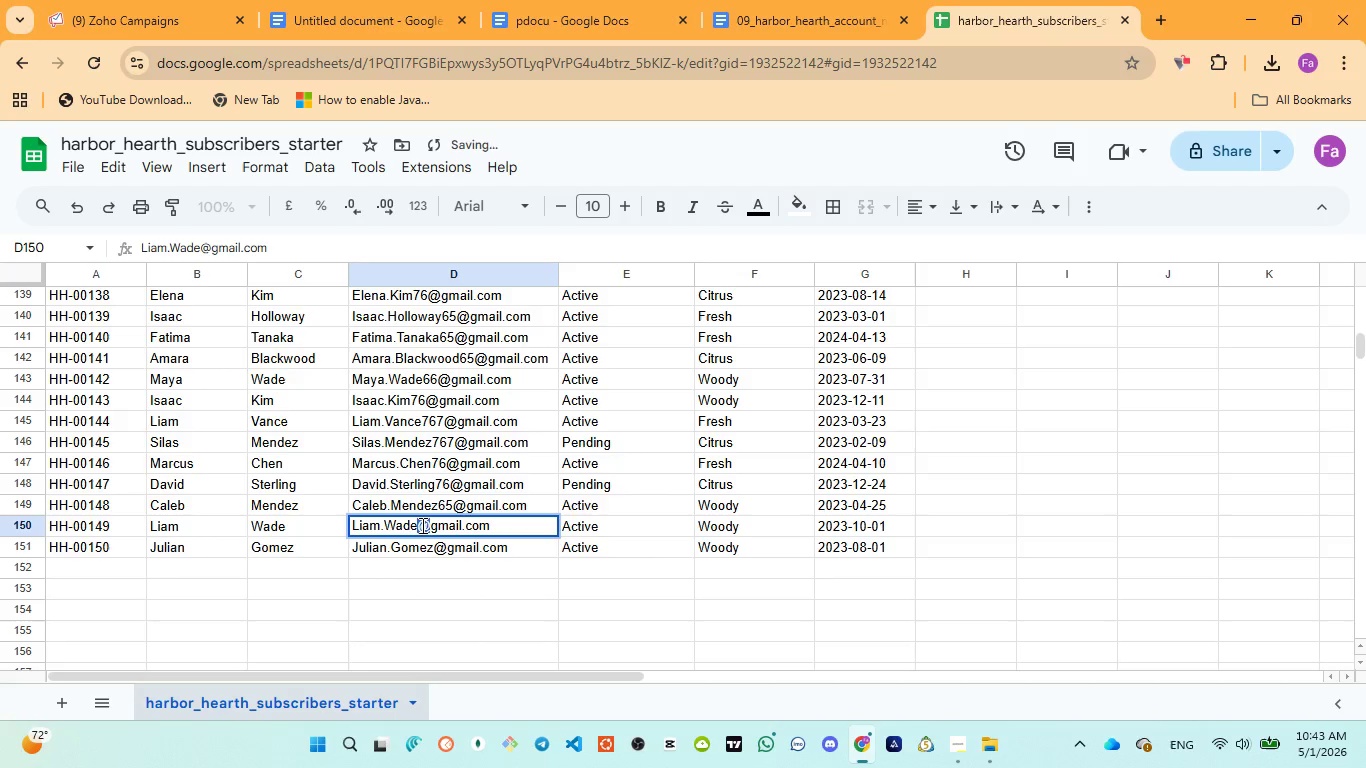 
left_click([418, 525])
 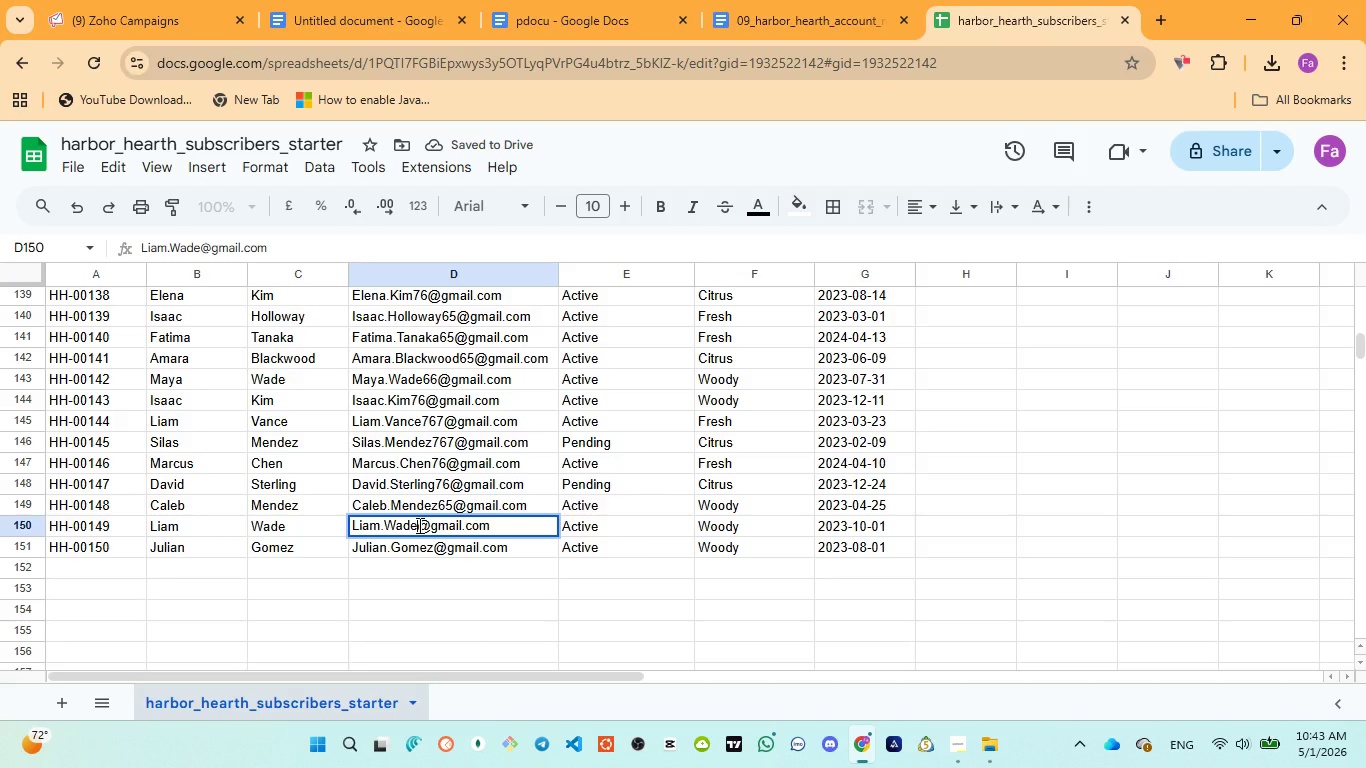 
type(667)
 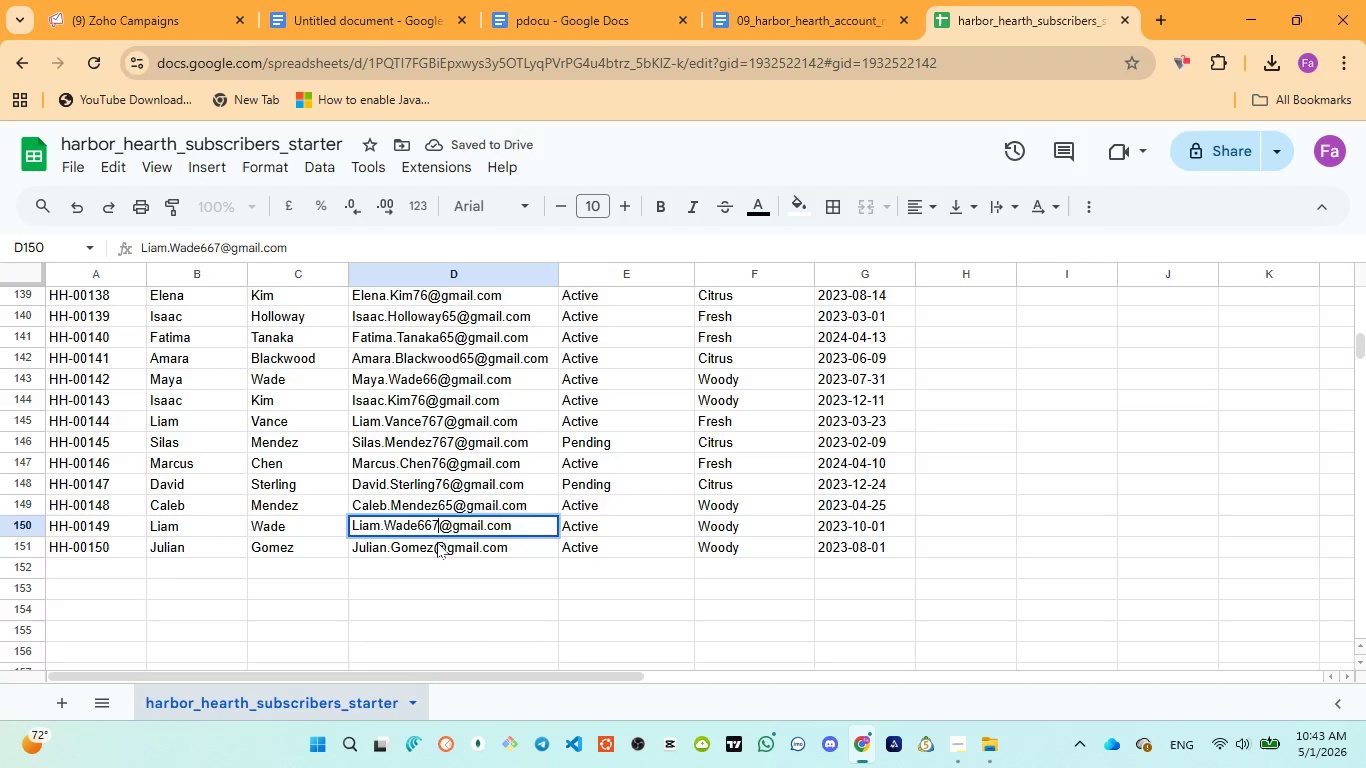 
left_click_drag(start_coordinate=[437, 542], to_coordinate=[440, 547])
 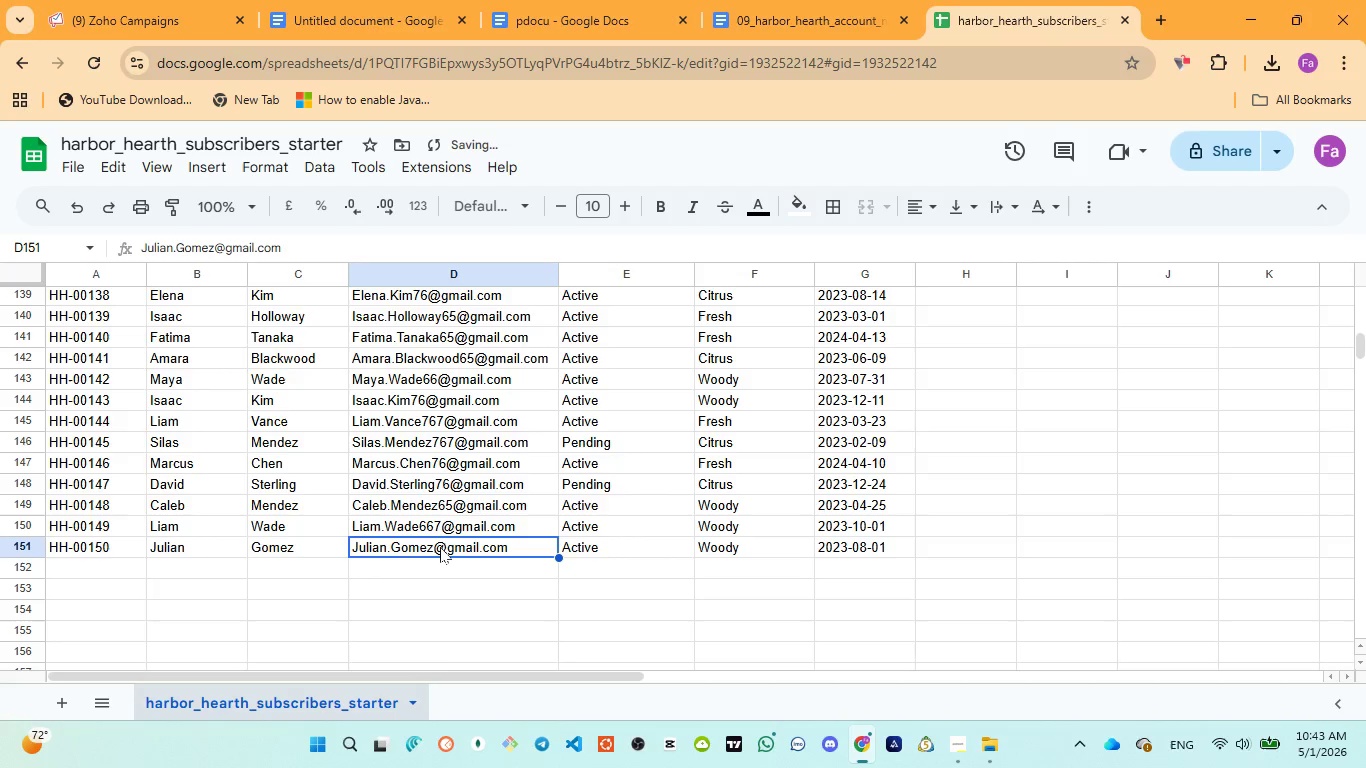 
double_click([440, 547])
 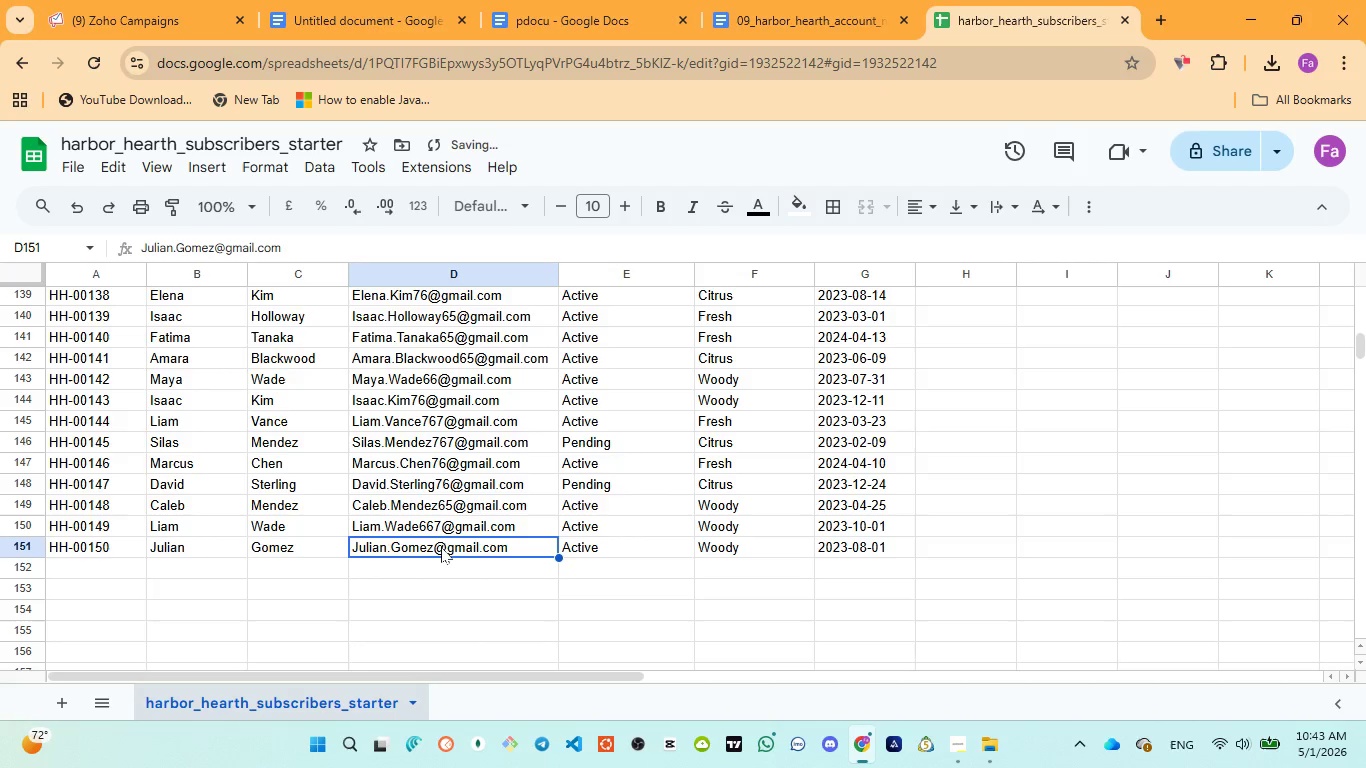 
triple_click([441, 547])
 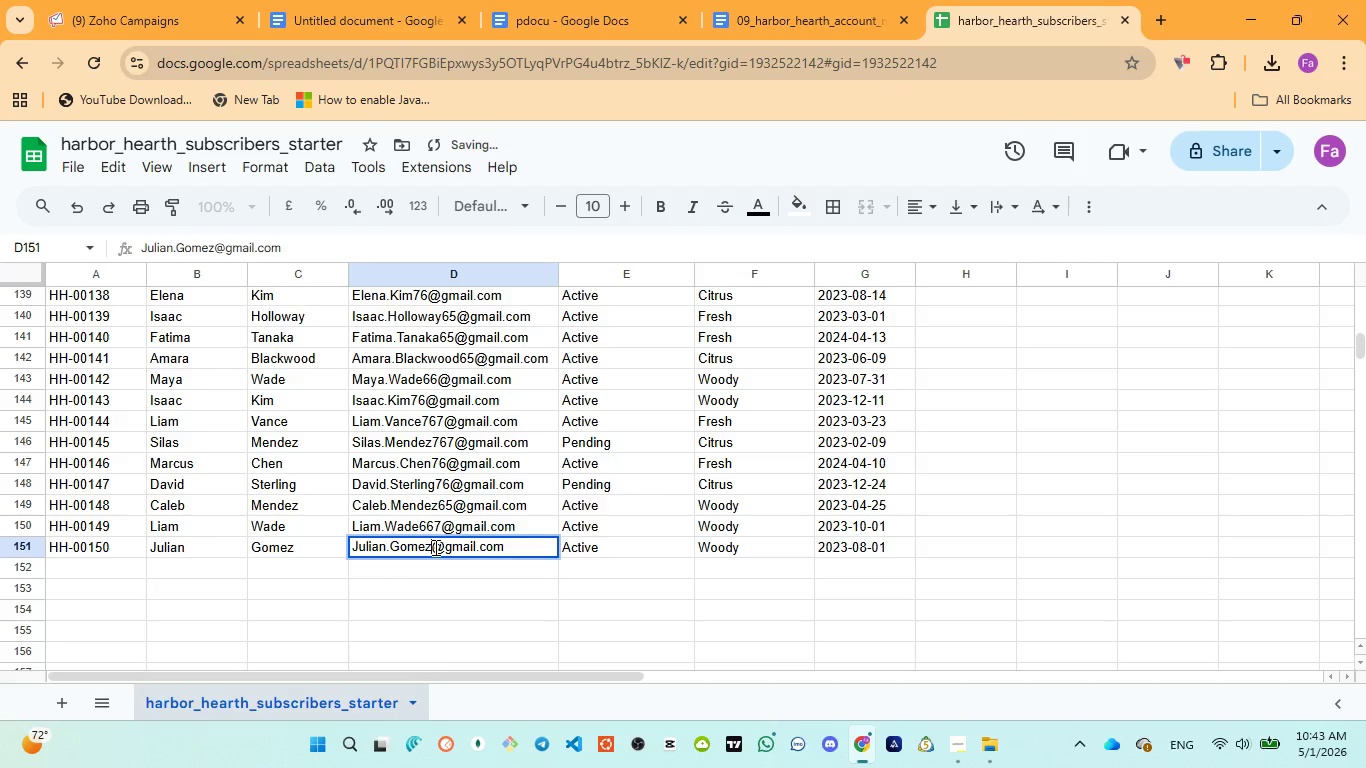 
left_click([434, 547])
 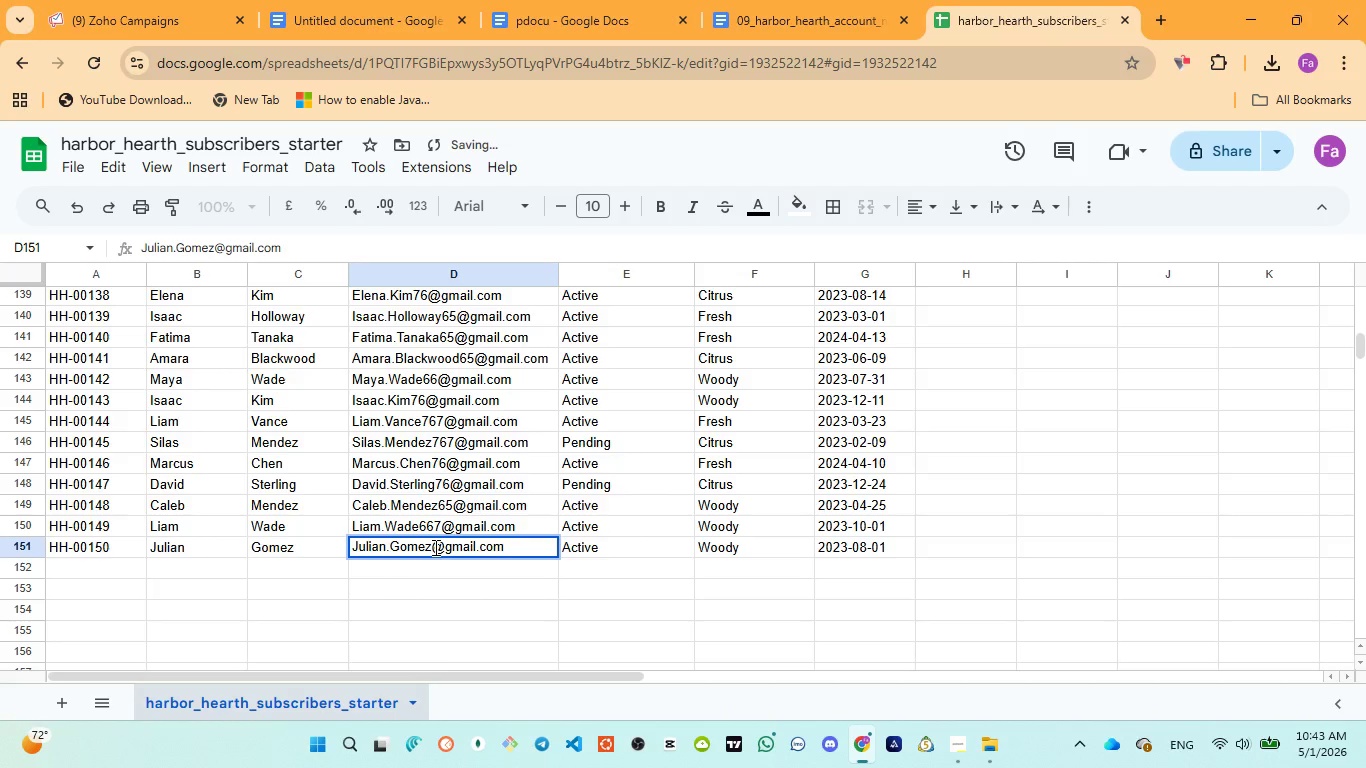 
type(765)
 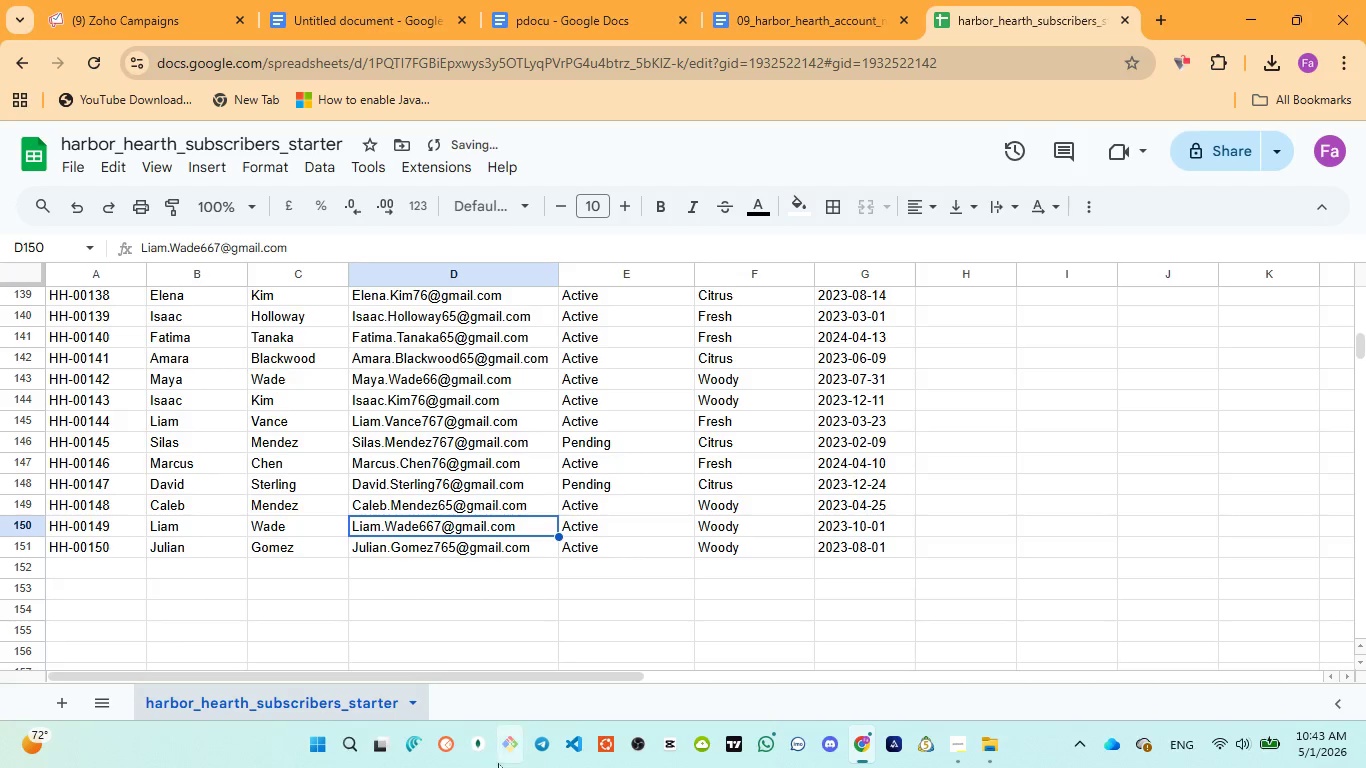 
scroll: coordinate [628, 521], scroll_direction: up, amount: 42.0
 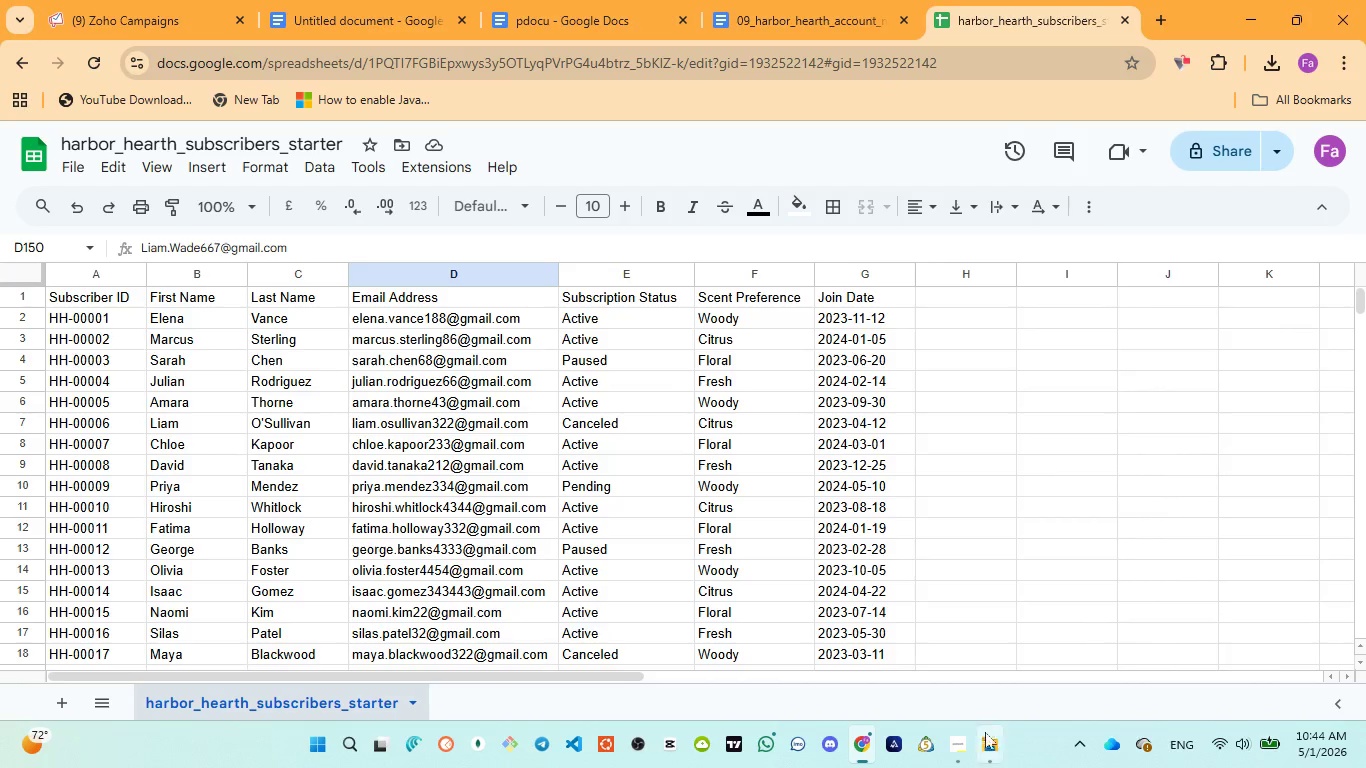 
left_click([988, 654])
 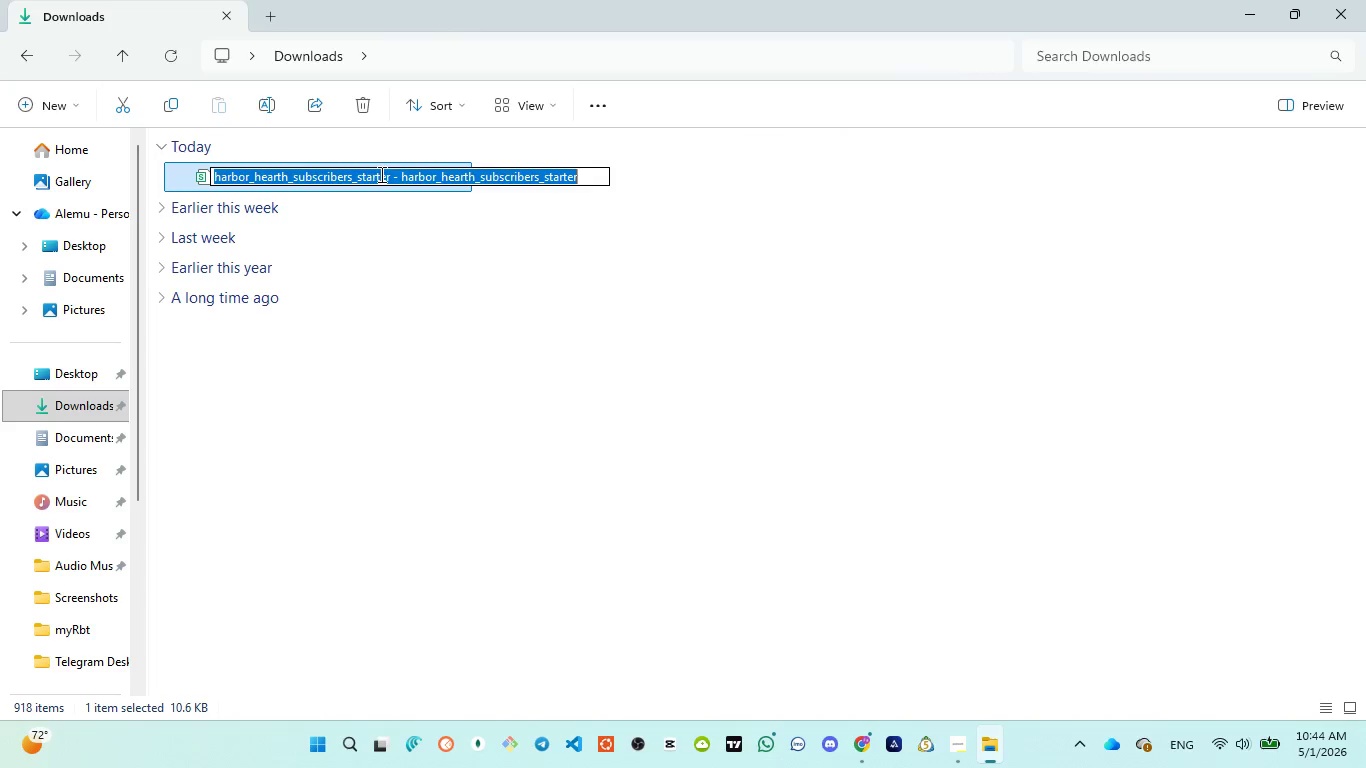 
left_click_drag(start_coordinate=[361, 104], to_coordinate=[368, 113])
 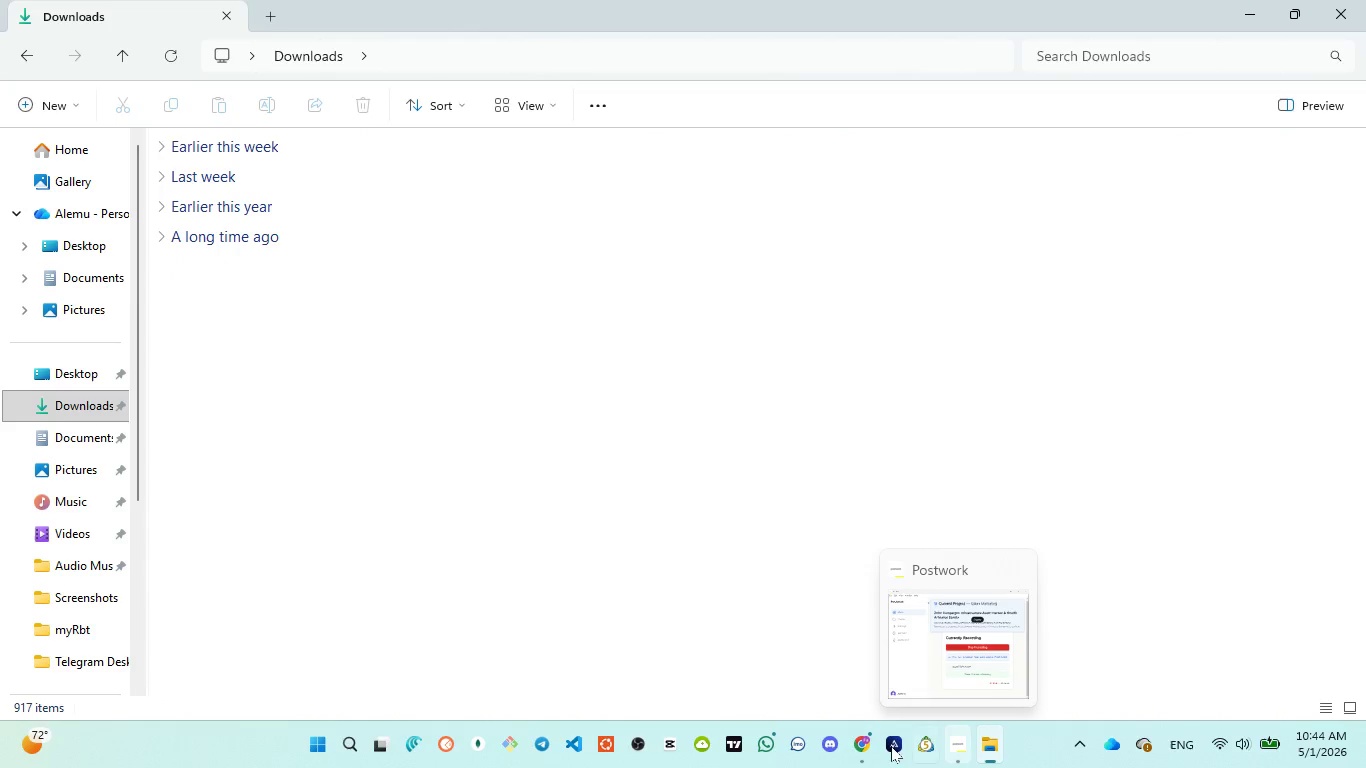 
left_click([836, 644])
 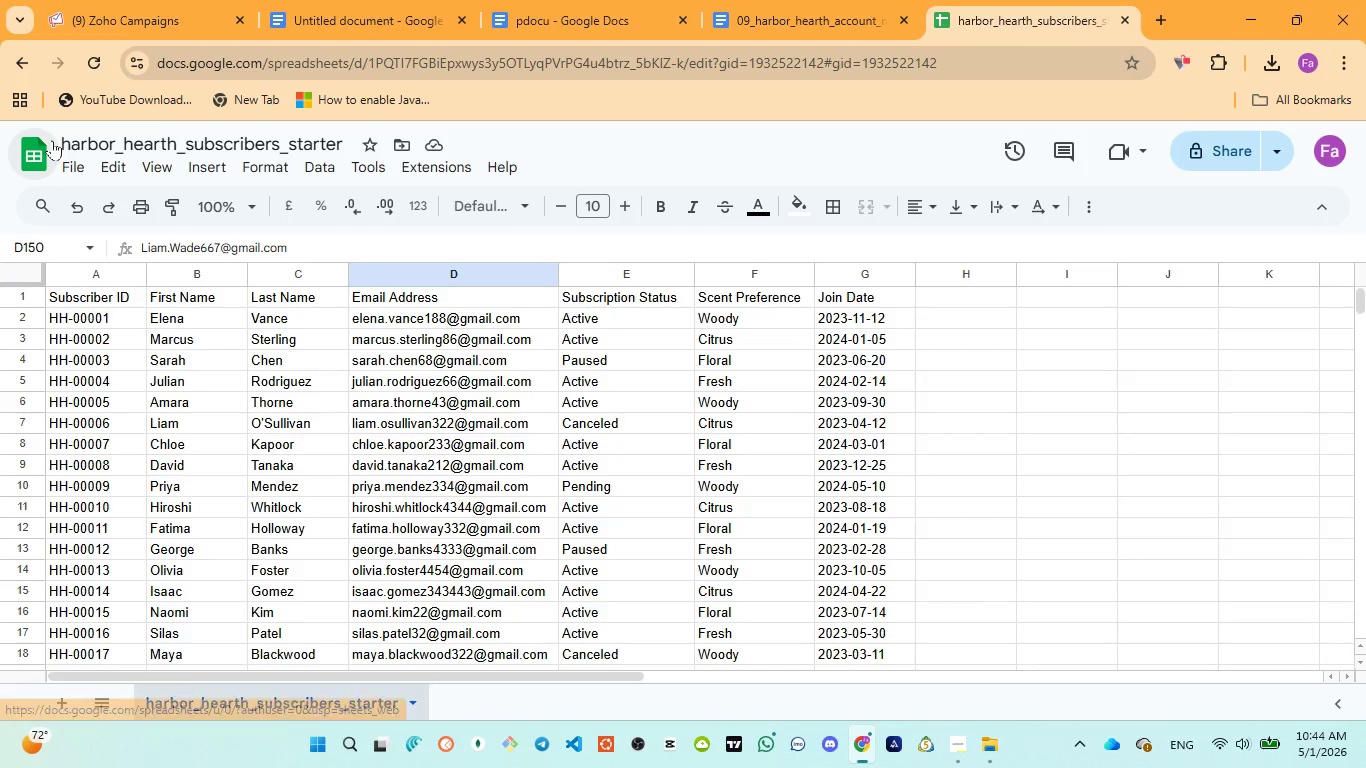 
left_click([74, 167])
 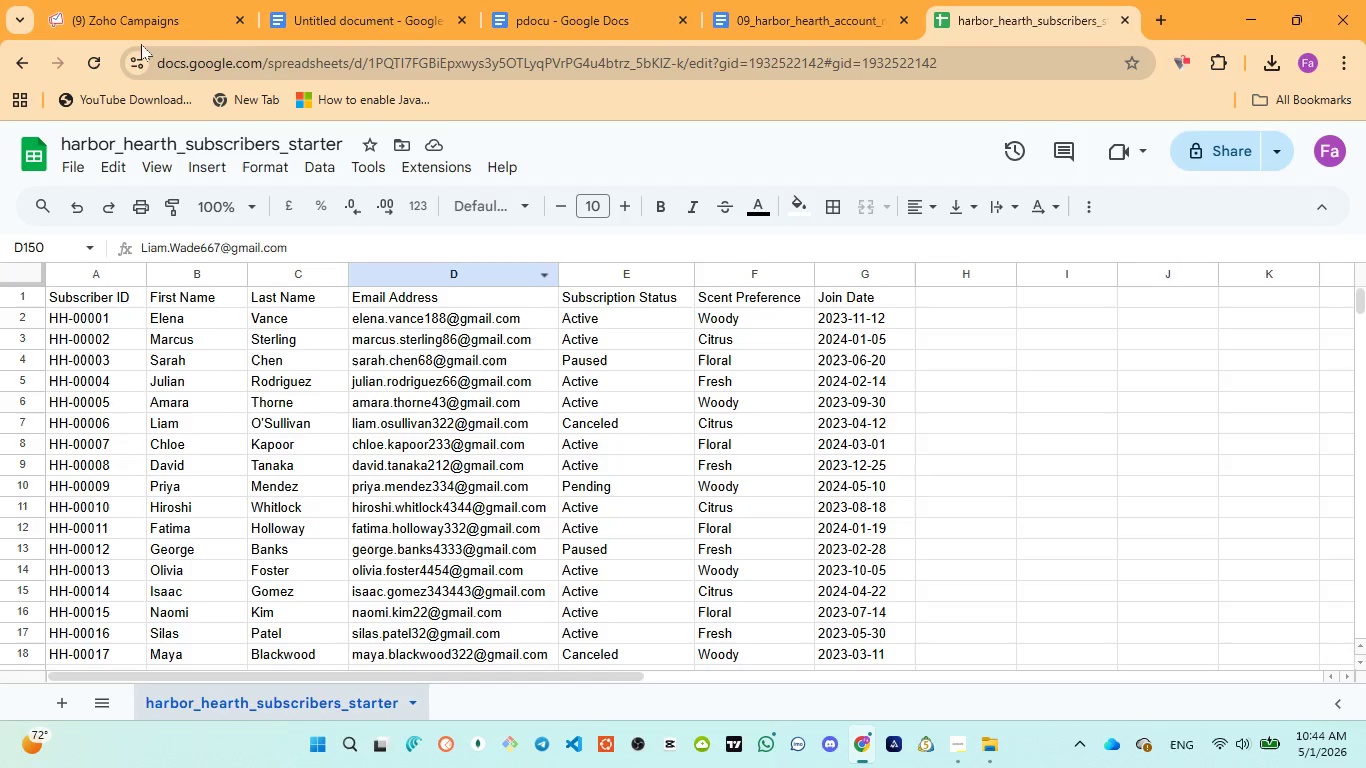 
wait(5.53)
 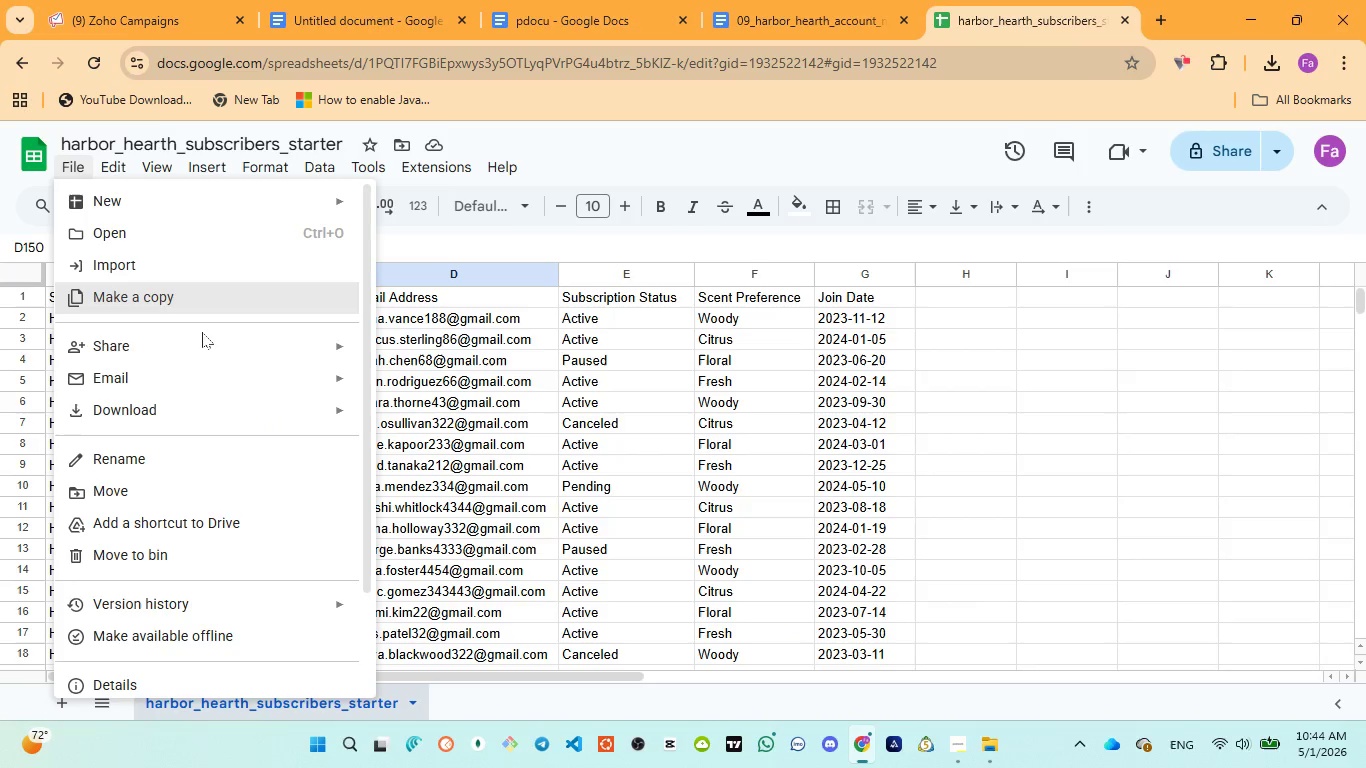 
left_click([129, 28])
 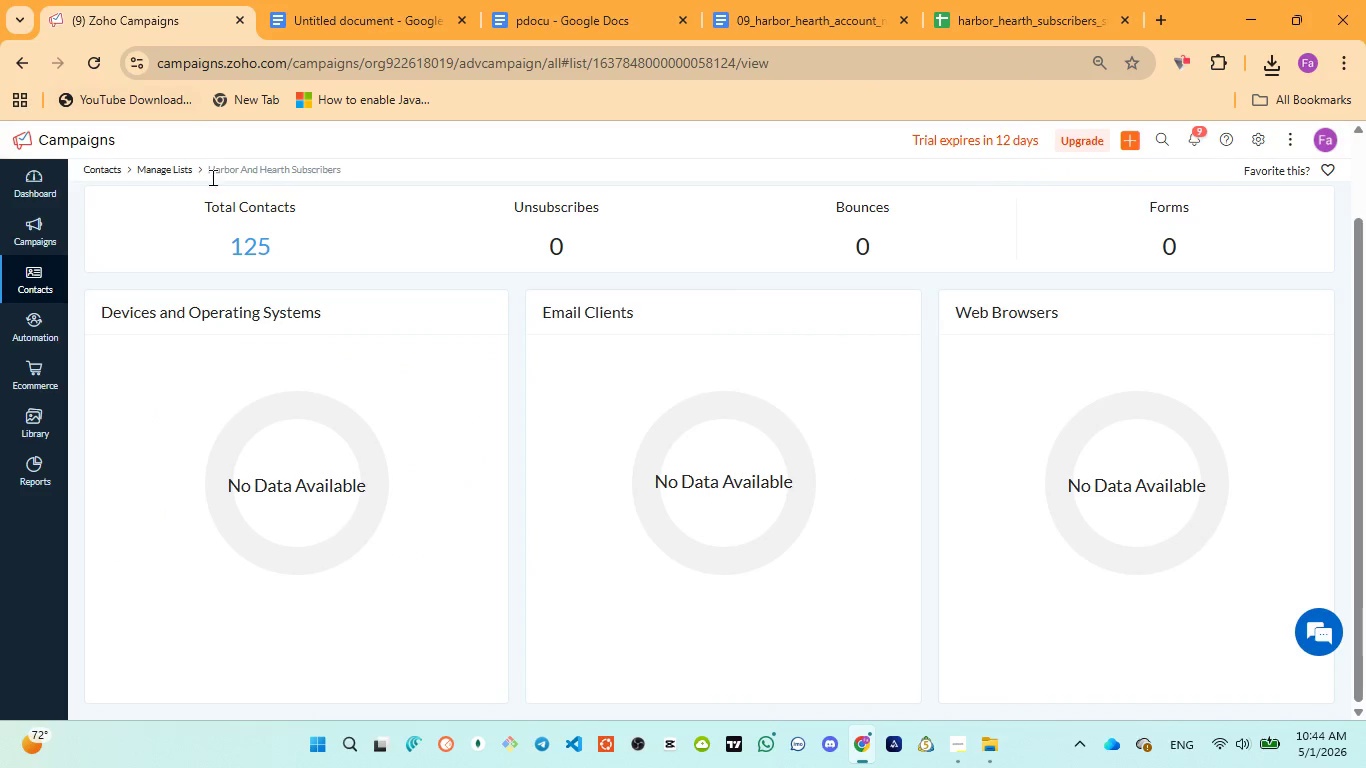 
scroll: coordinate [360, 433], scroll_direction: up, amount: 6.0
 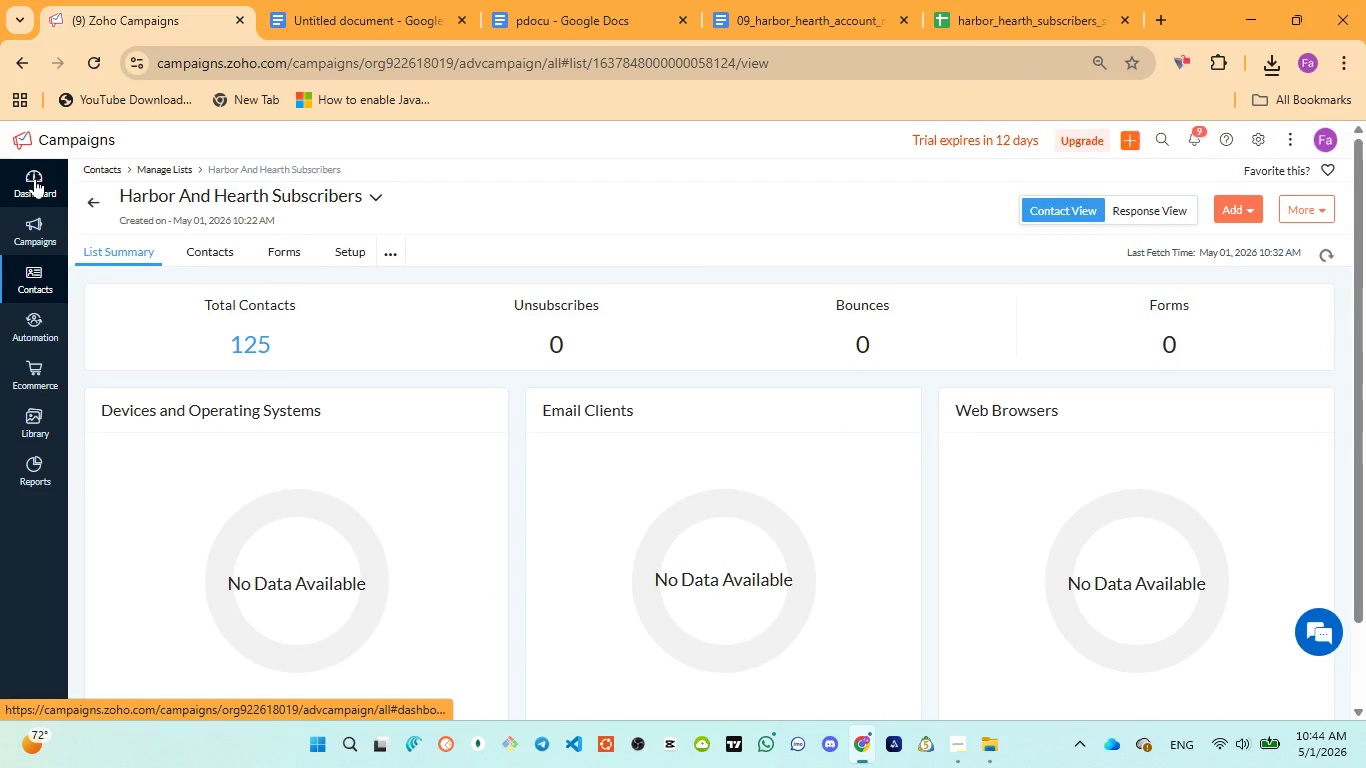 
left_click([29, 267])
 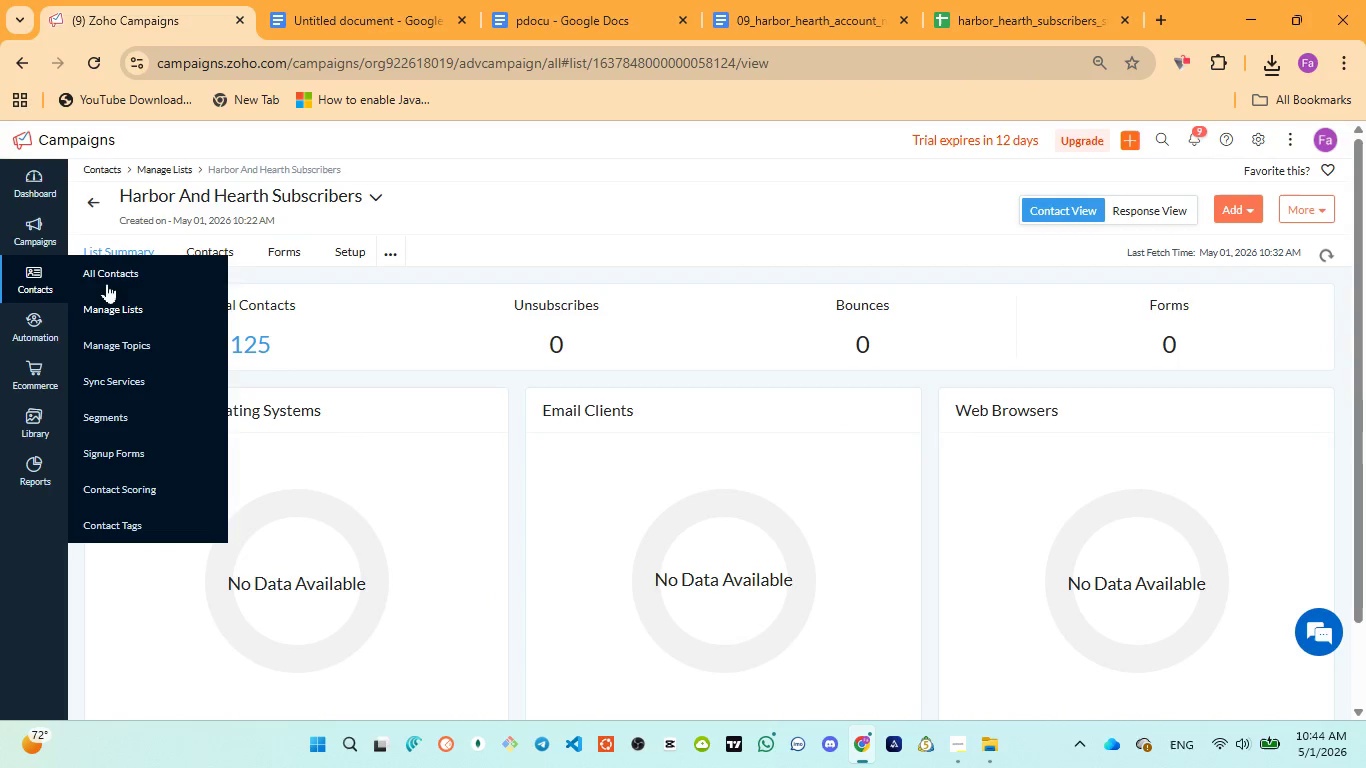 
left_click([125, 277])
 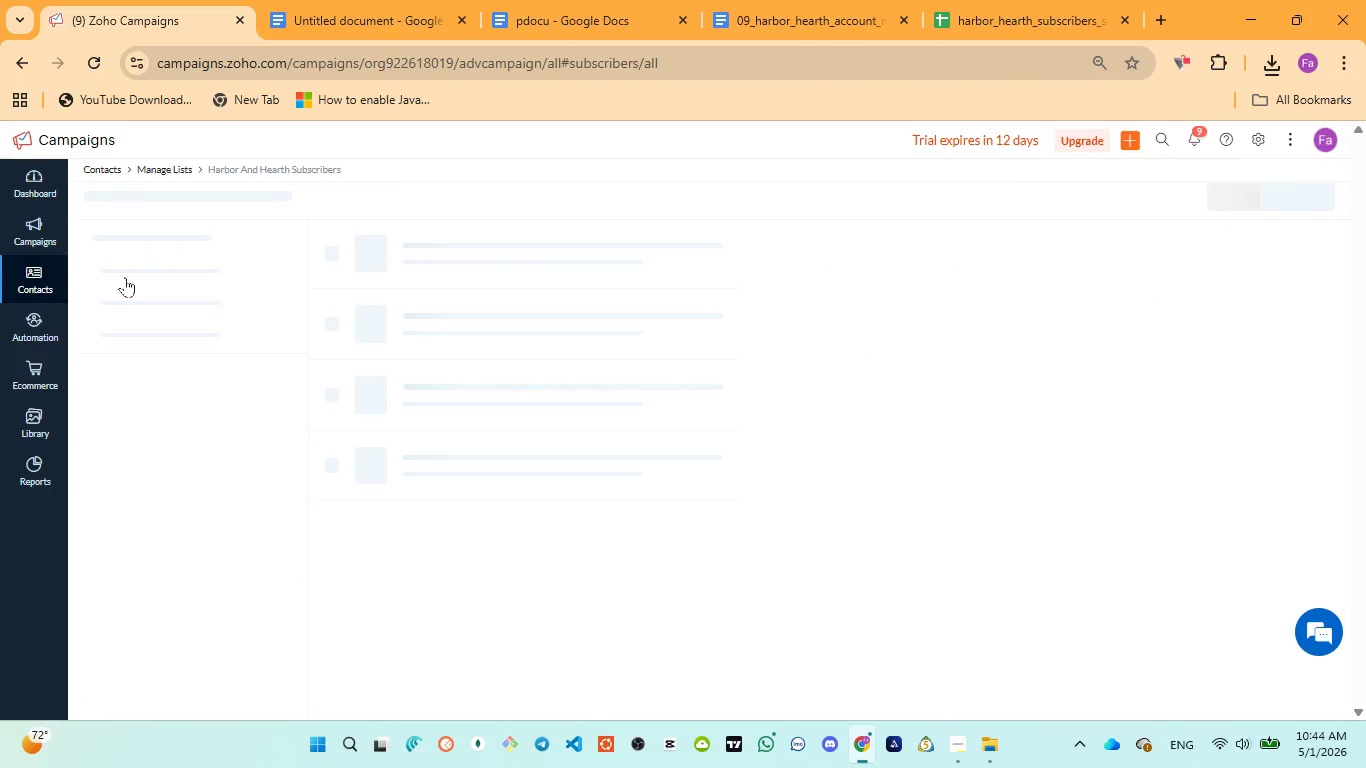 
mouse_move([400, 375])
 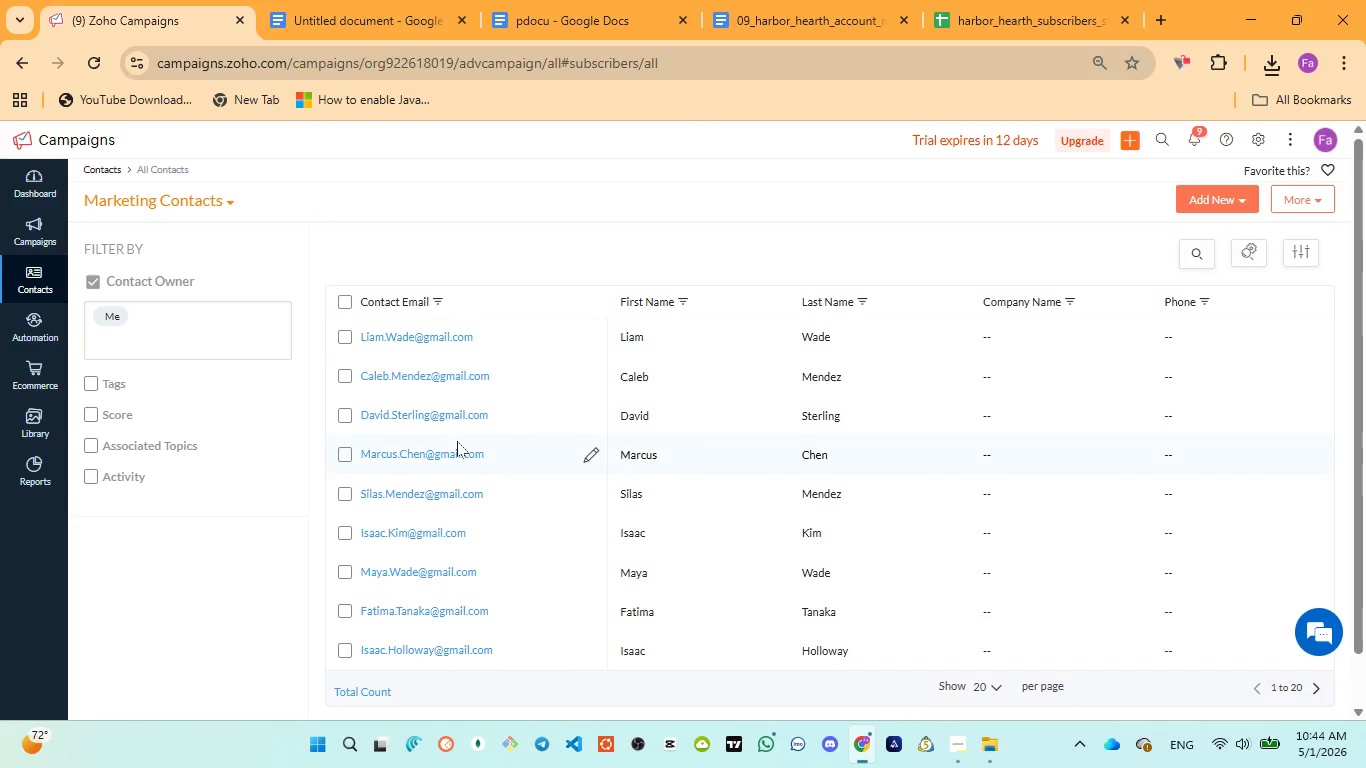 
scroll: coordinate [461, 455], scroll_direction: down, amount: 14.0
 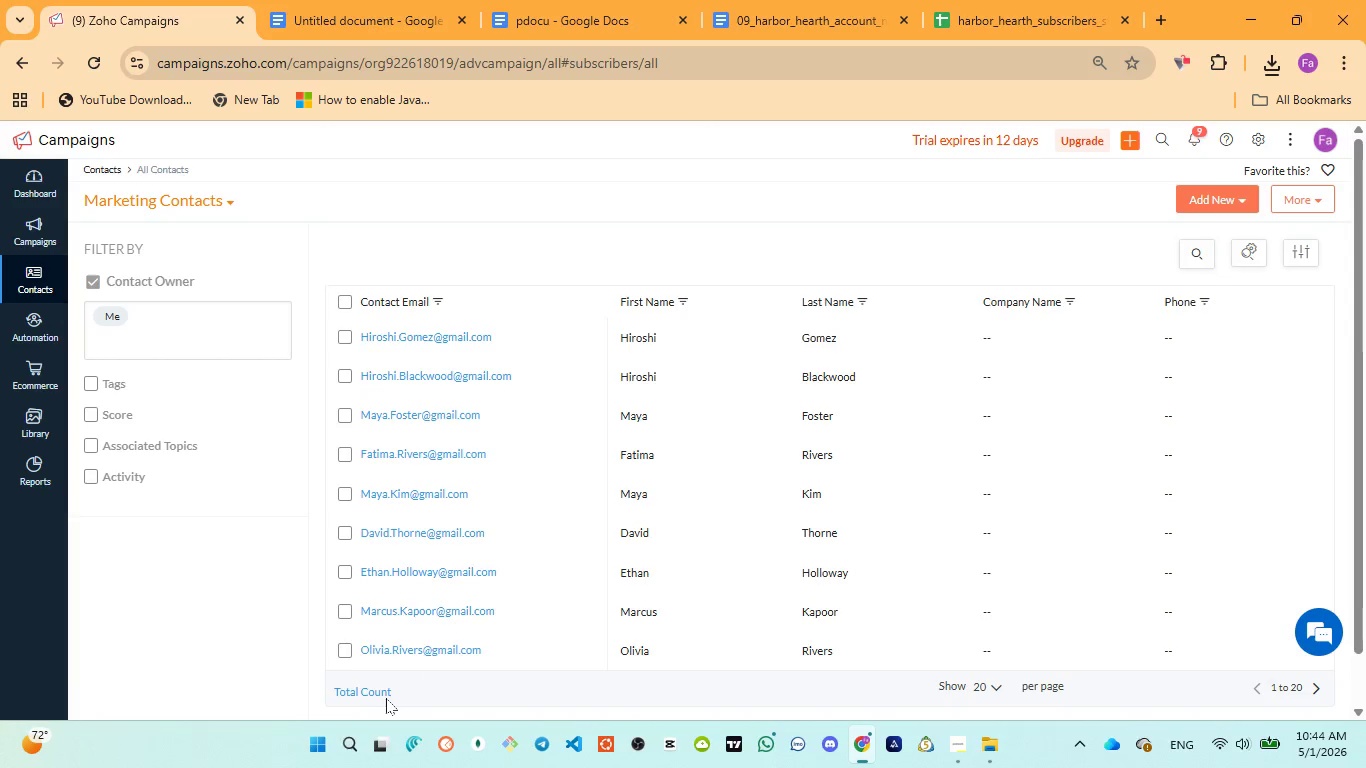 
left_click([383, 696])
 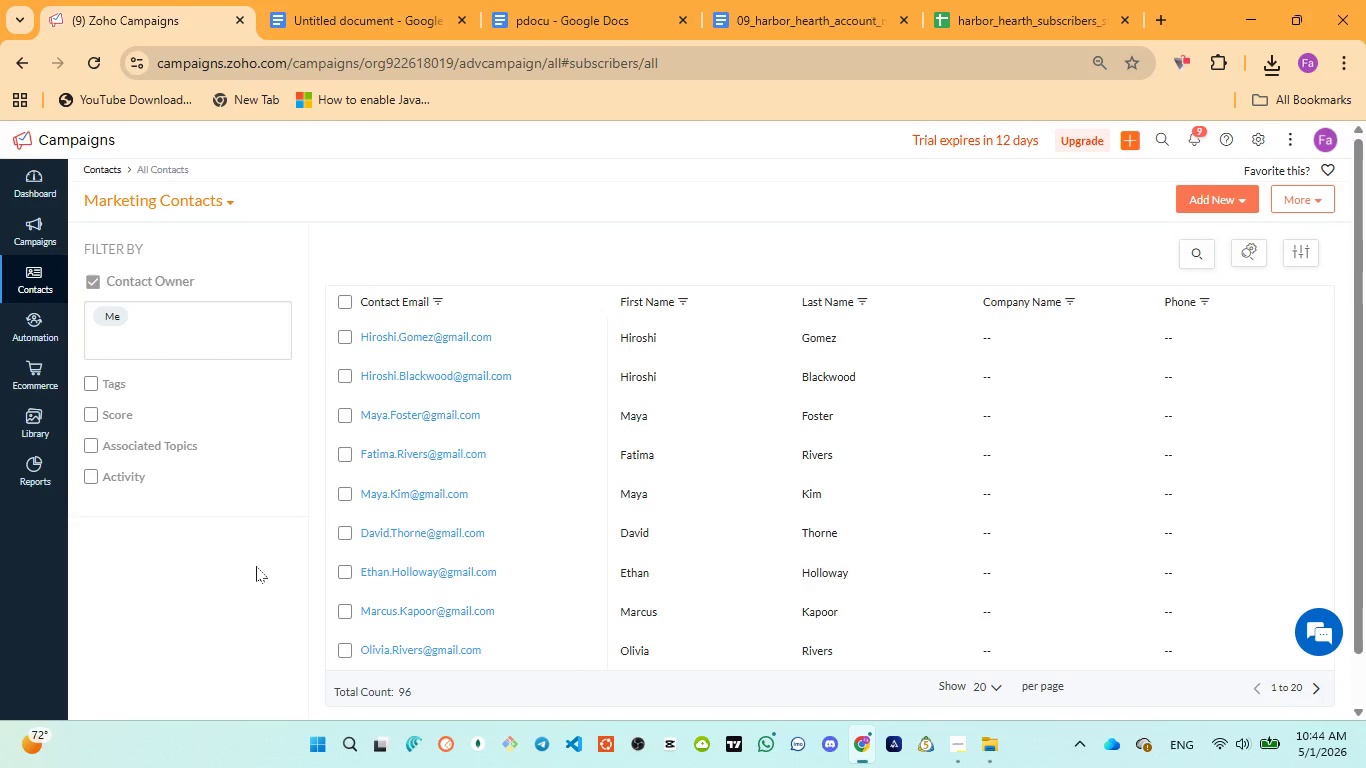 
scroll: coordinate [256, 566], scroll_direction: up, amount: 4.0
 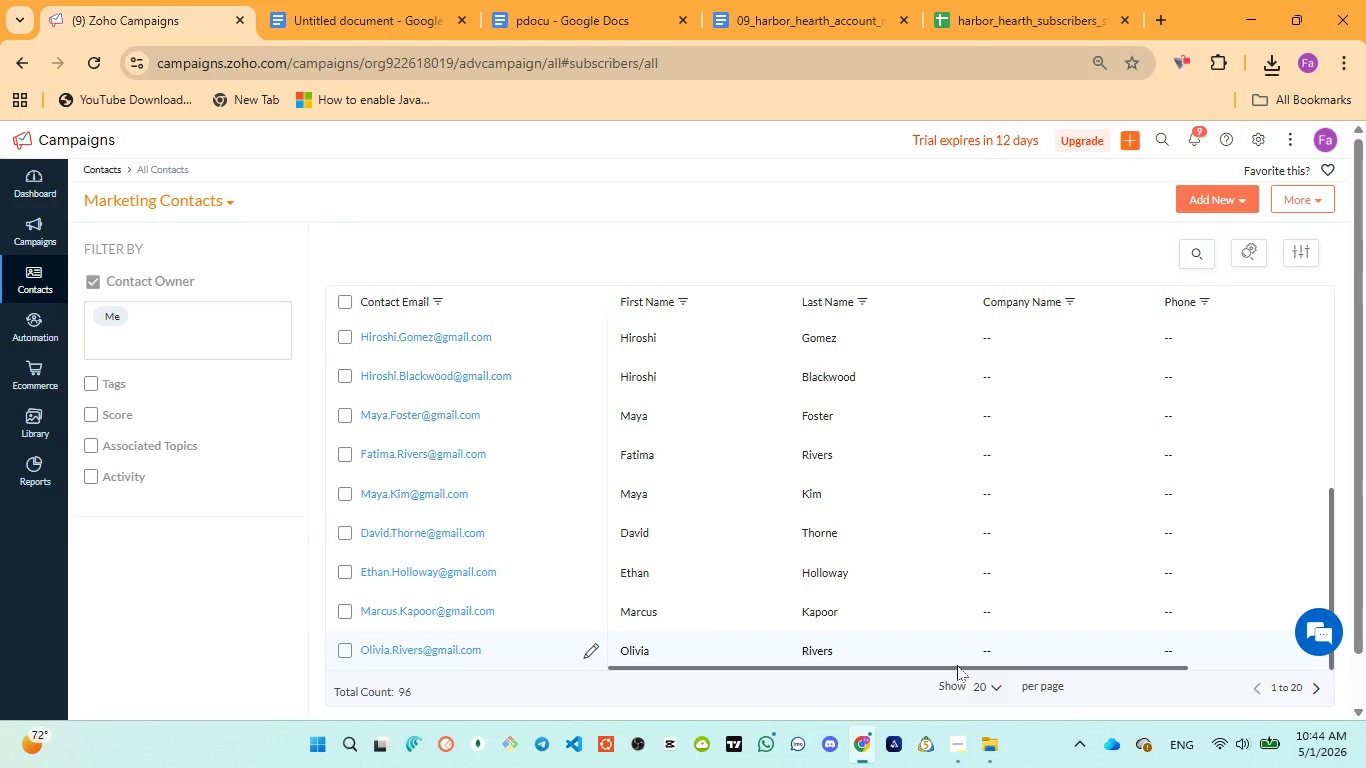 
left_click([988, 680])
 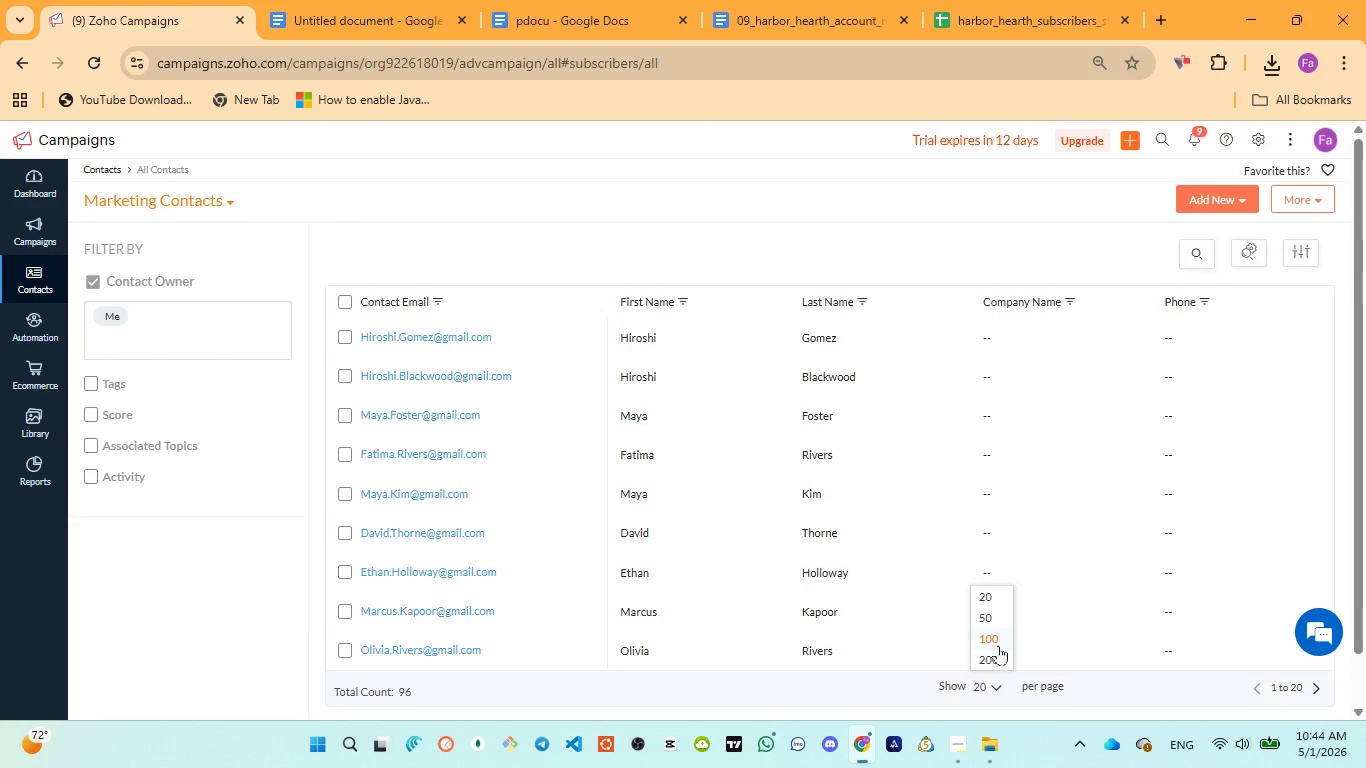 
left_click([992, 650])
 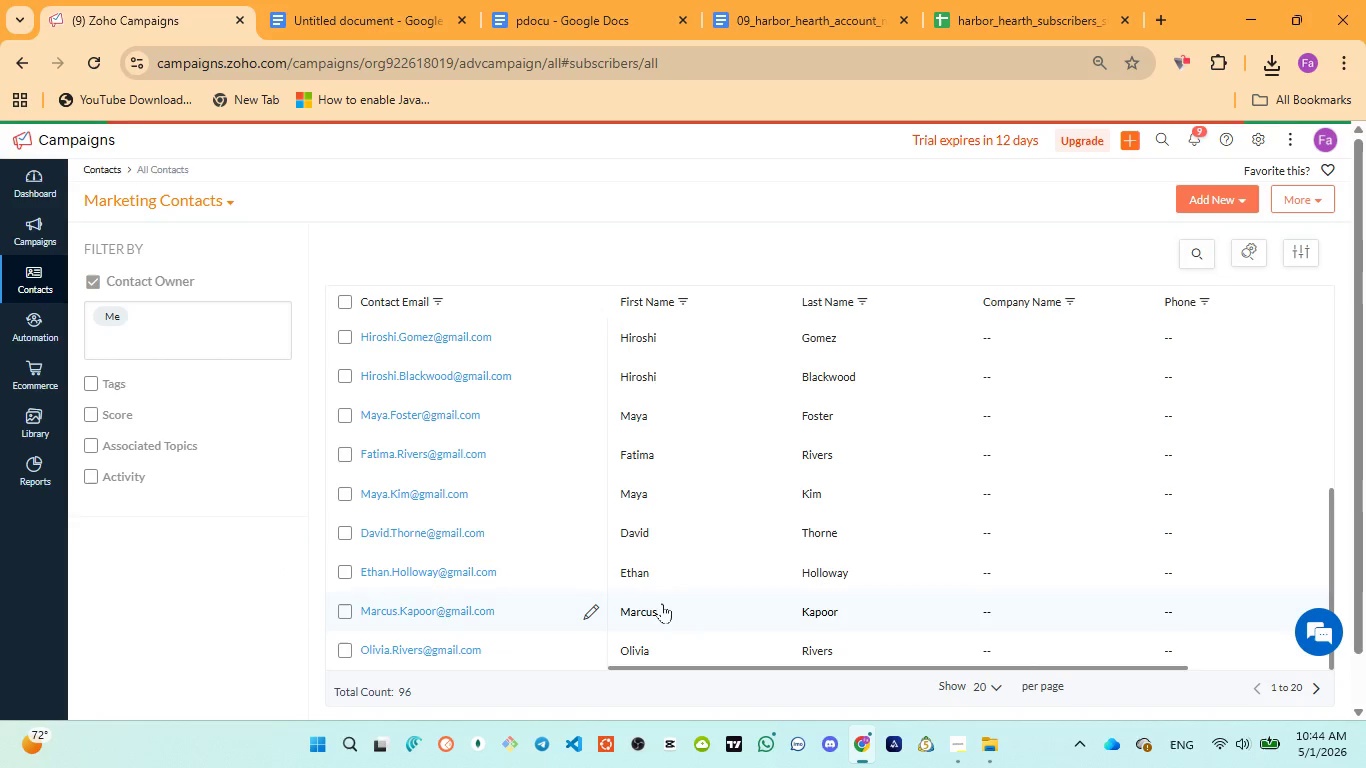 
mouse_move([740, 553])
 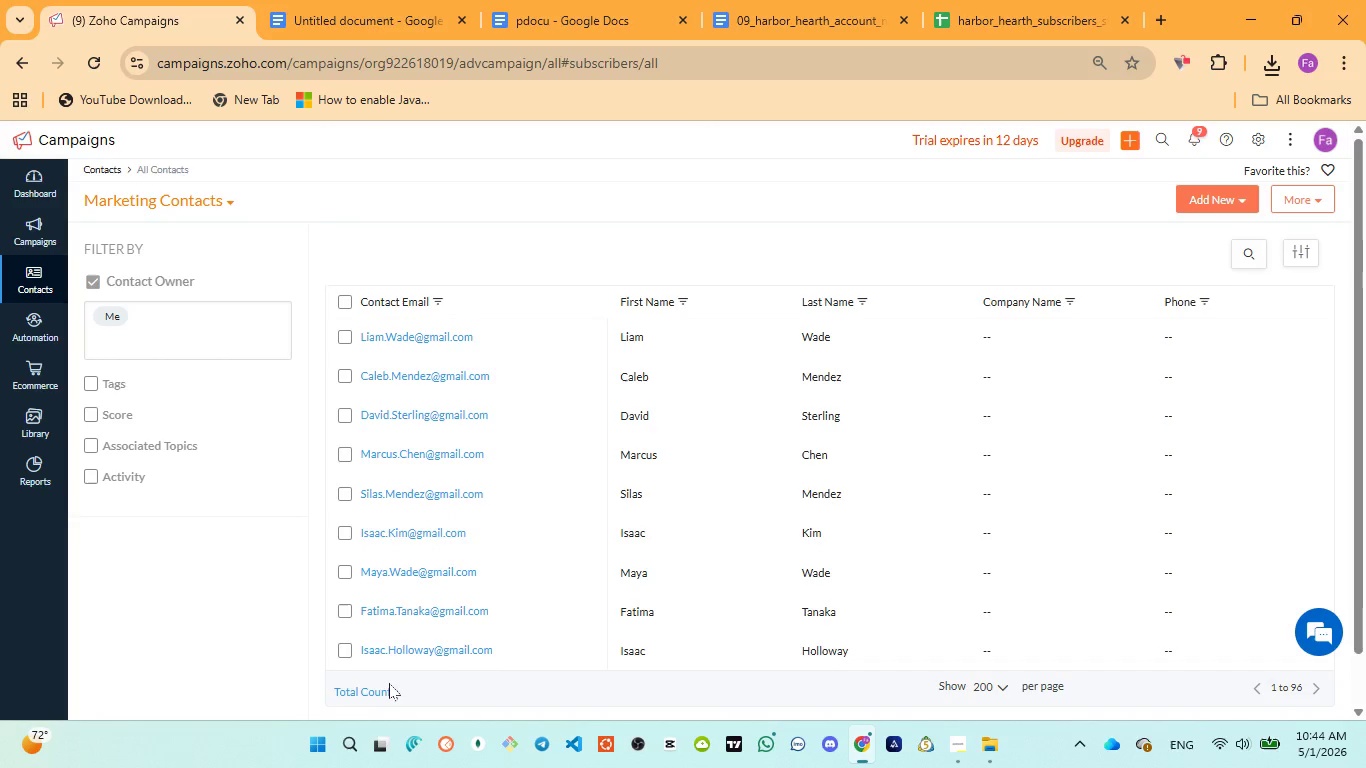 
left_click([385, 690])
 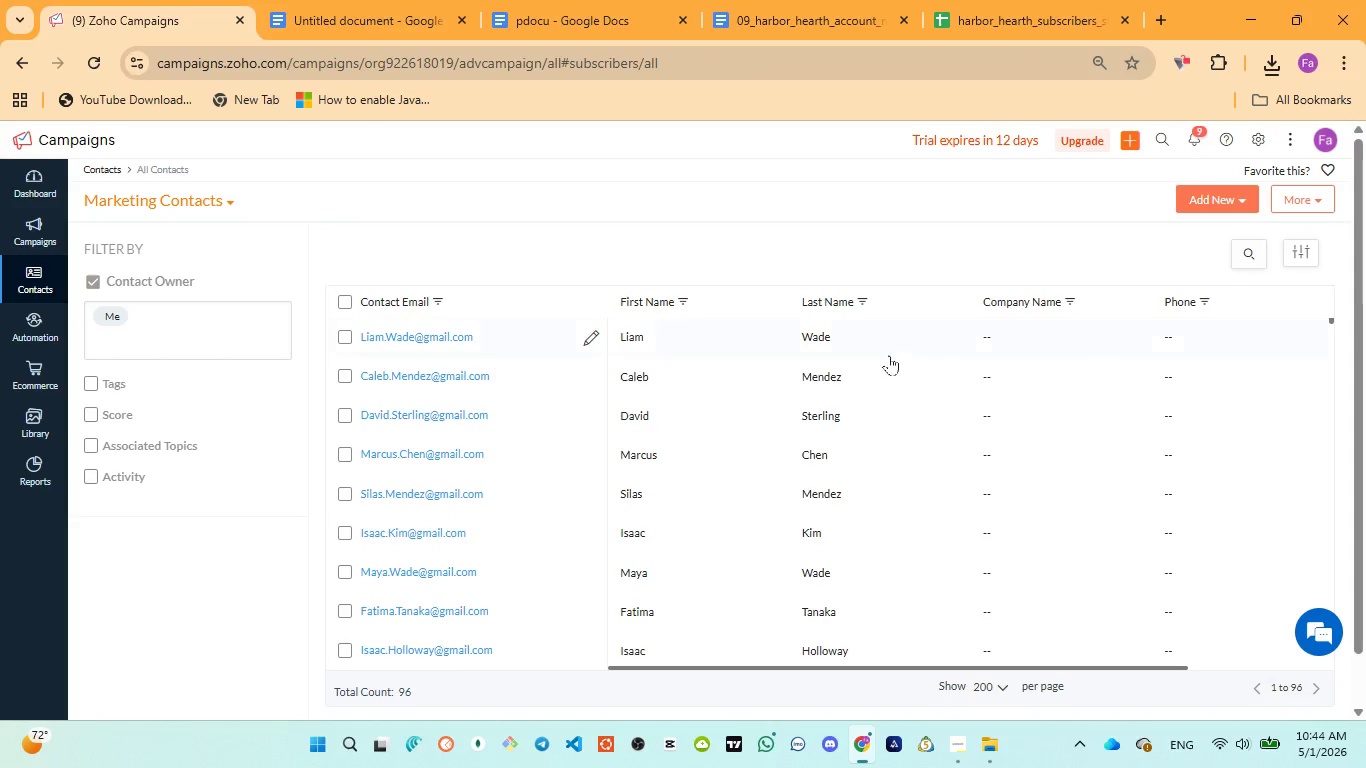 
wait(11.16)
 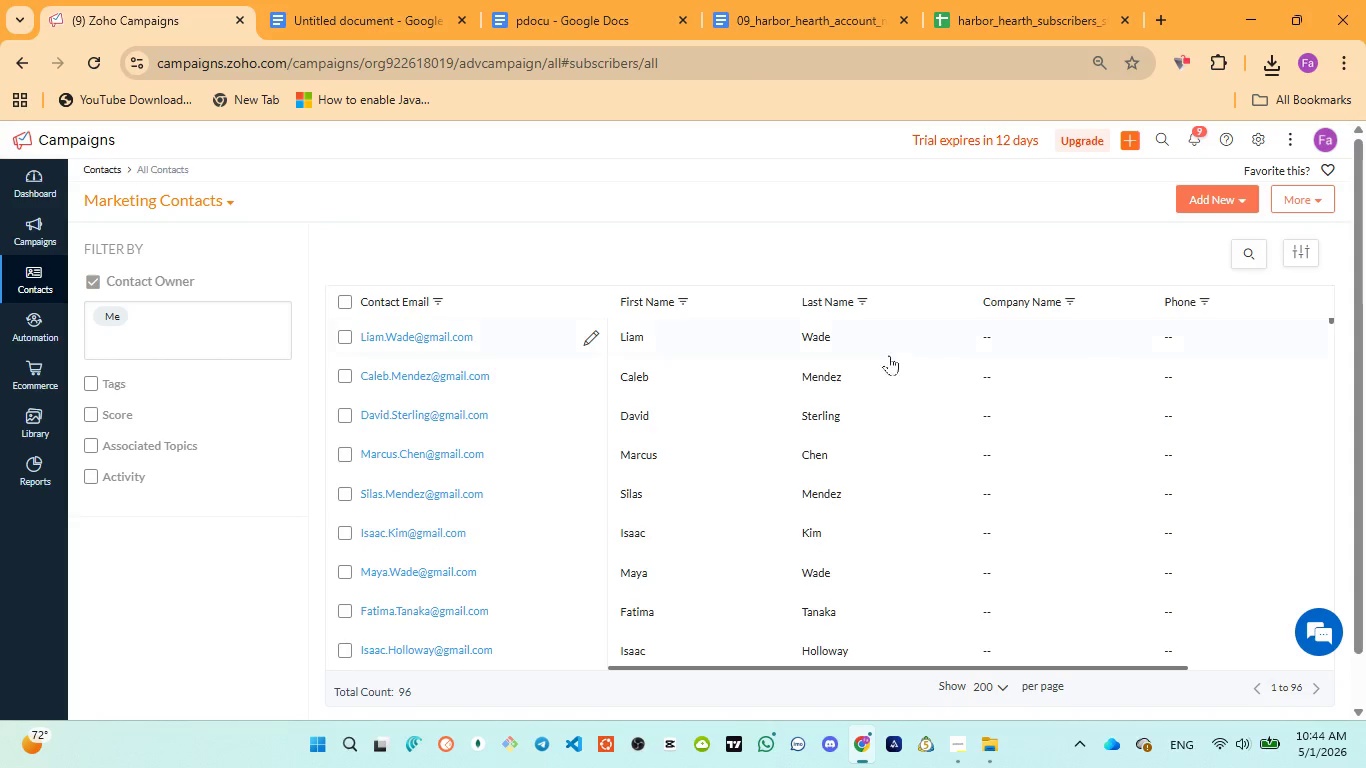 
left_click([850, 666])
 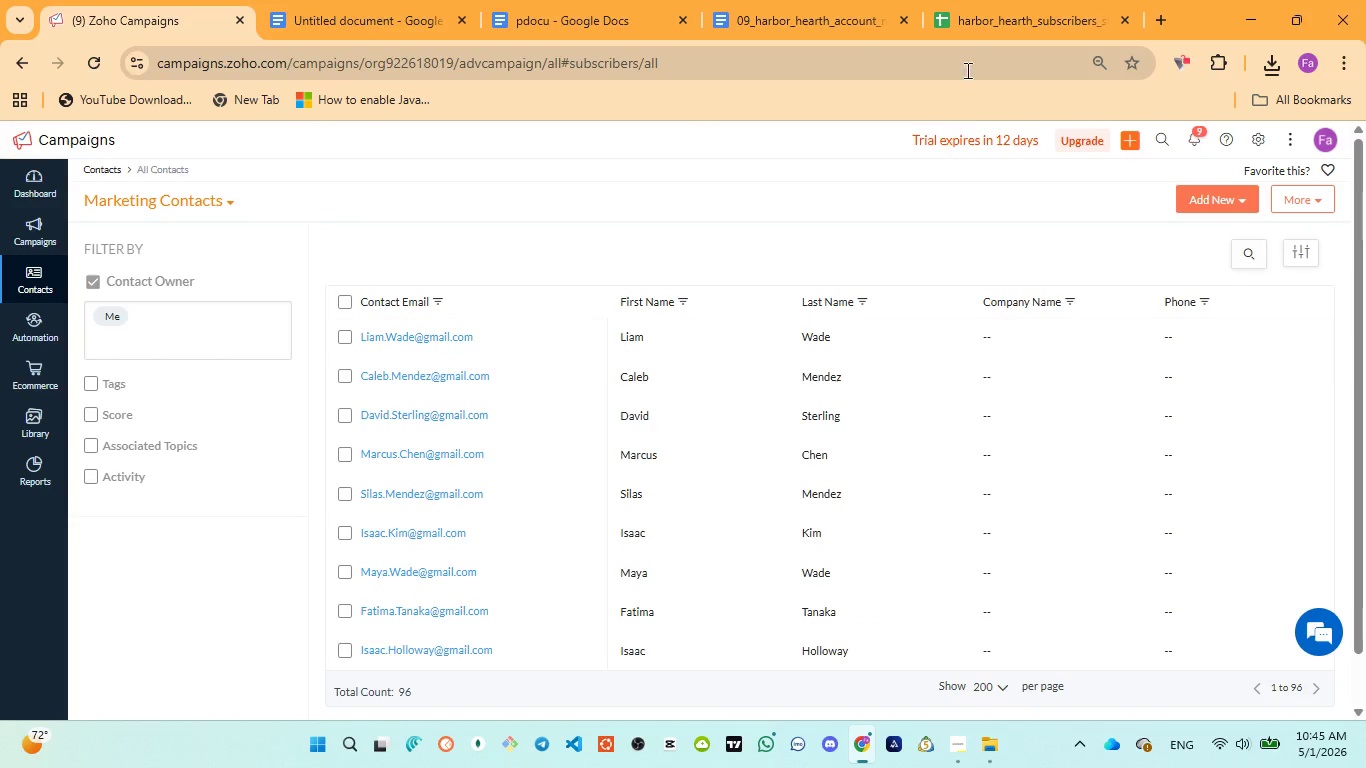 
left_click([990, 4])
 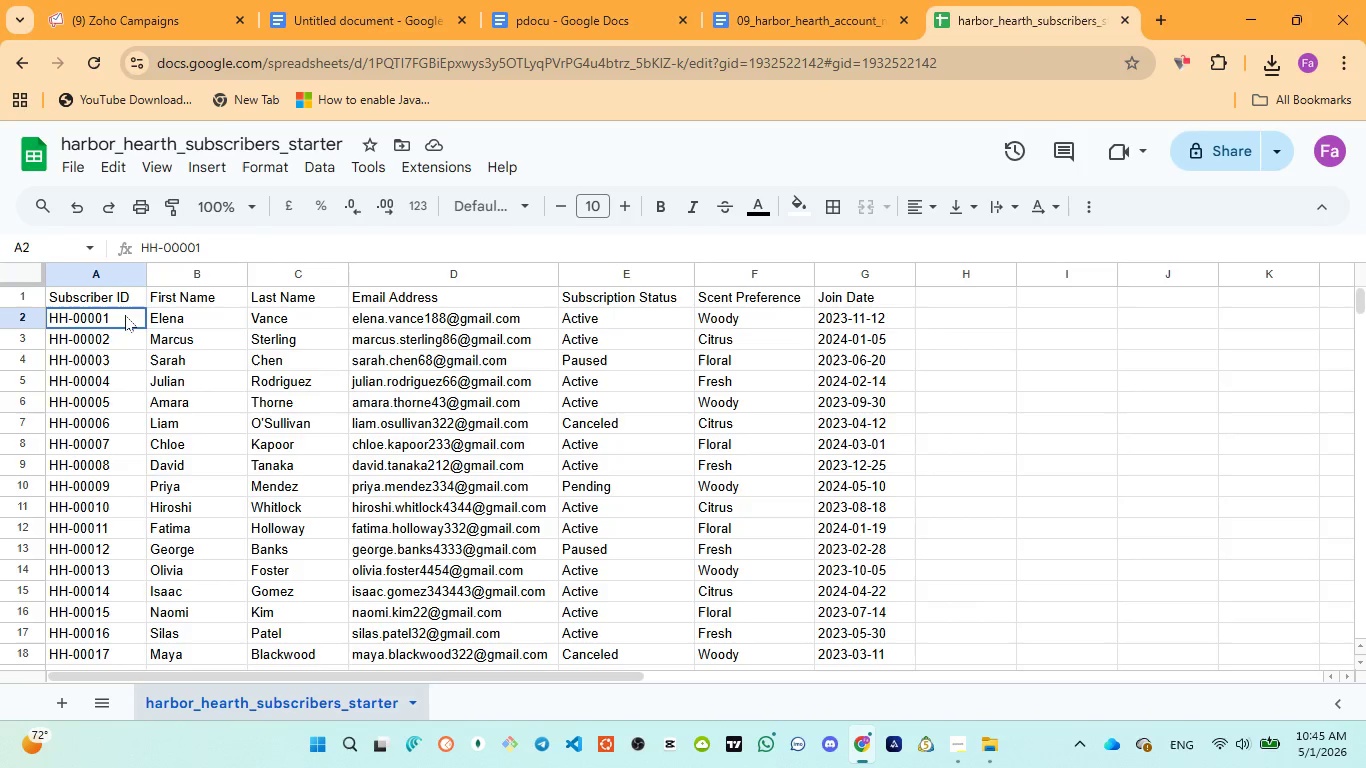 
double_click([124, 314])
 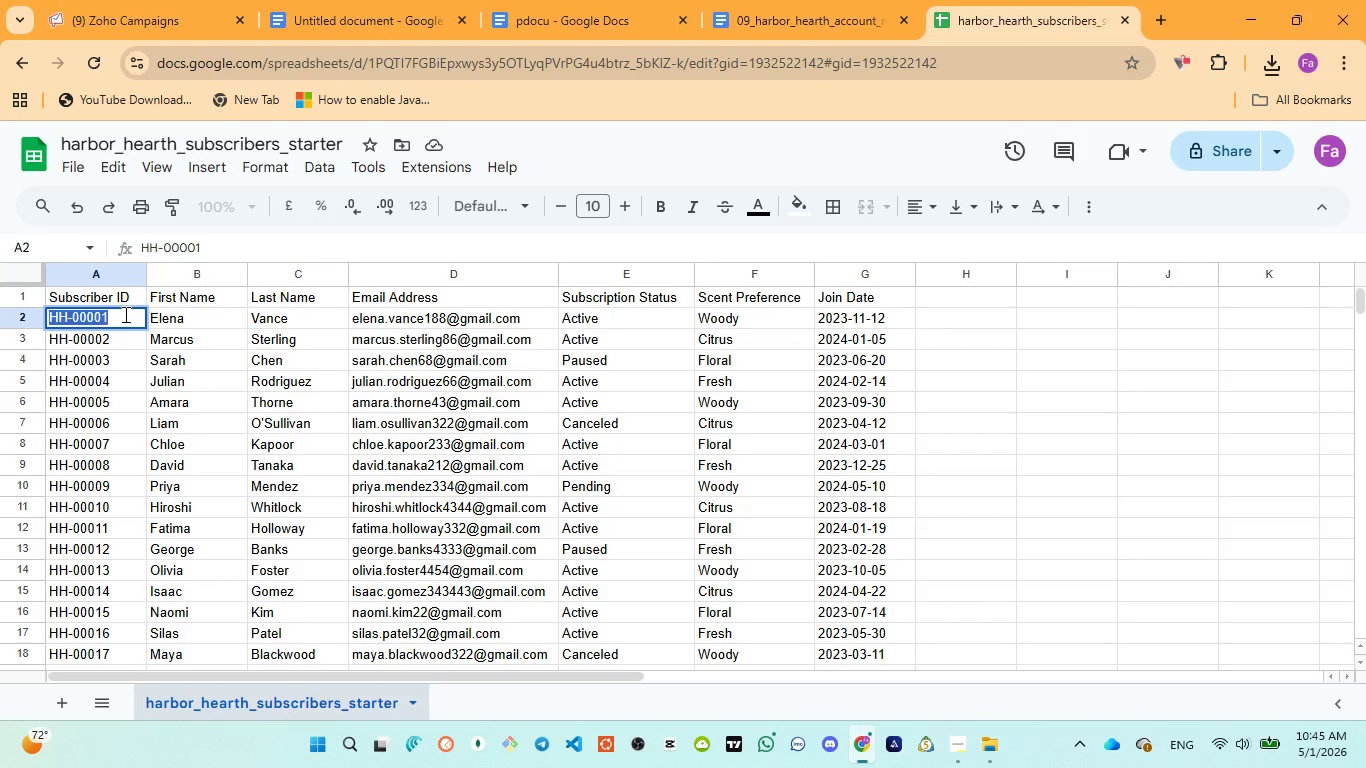 
triple_click([124, 314])
 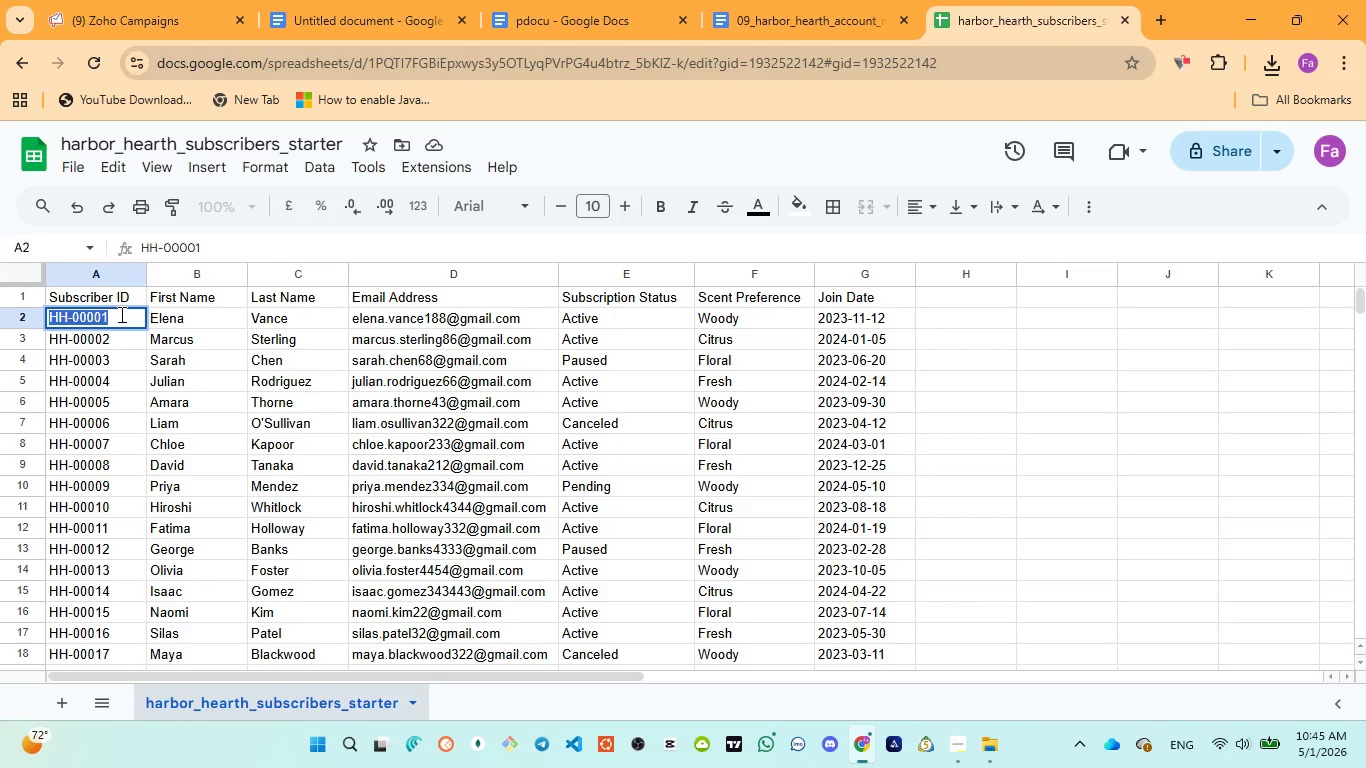 
left_click([120, 314])
 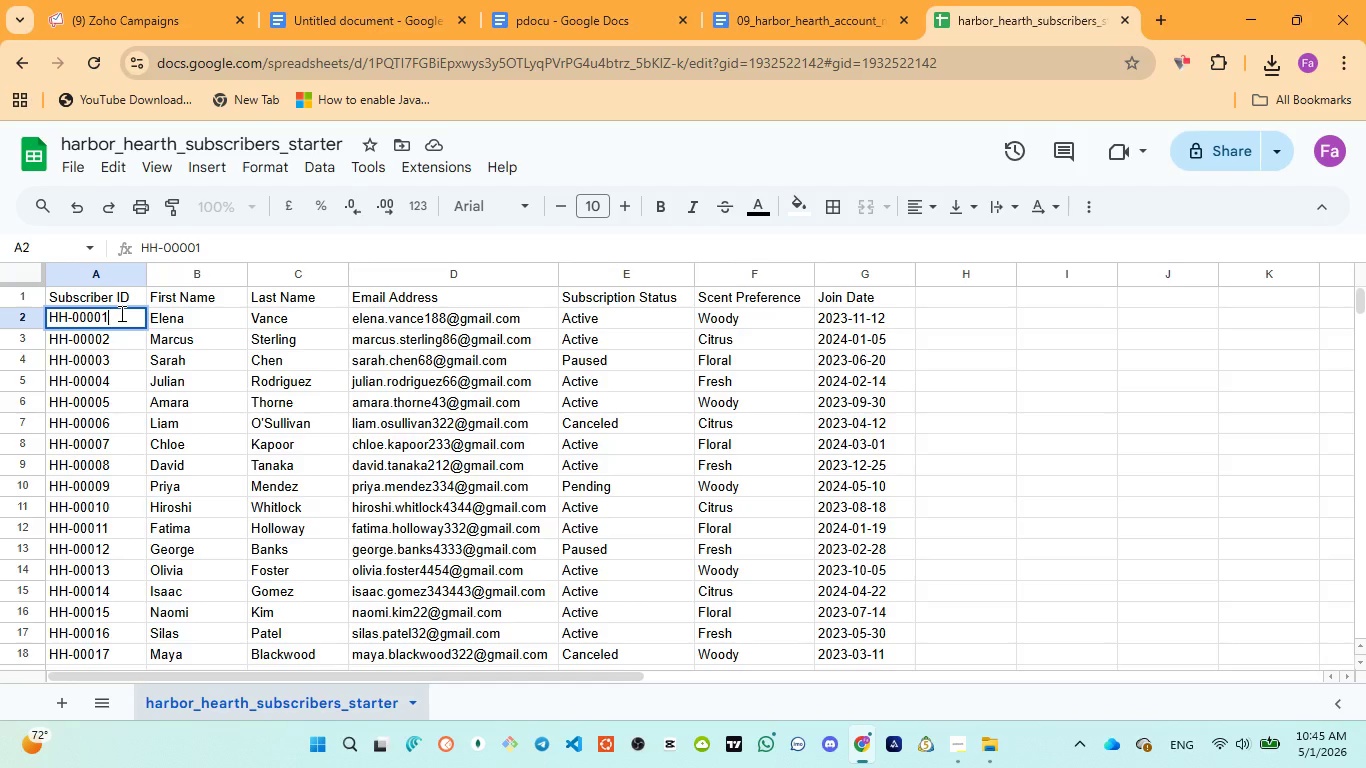 
key(1)
 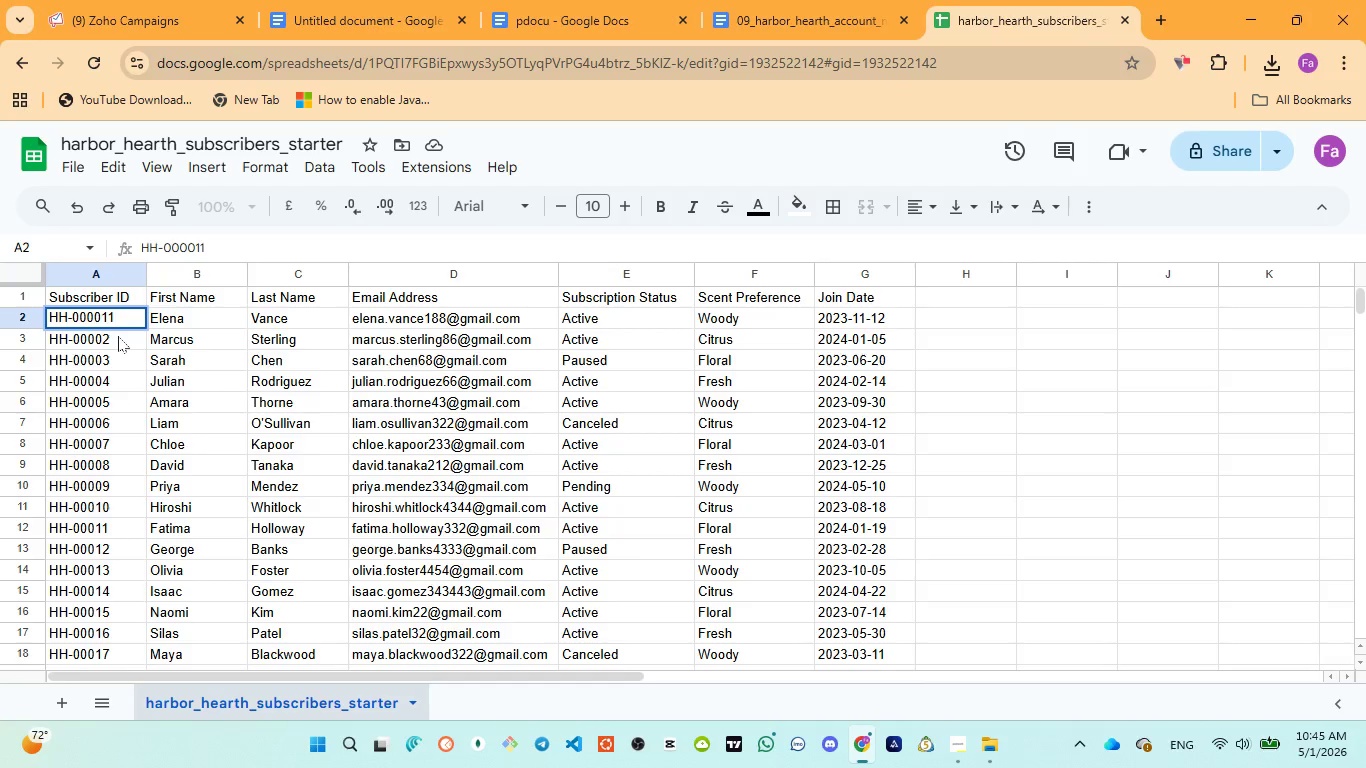 
double_click([119, 335])
 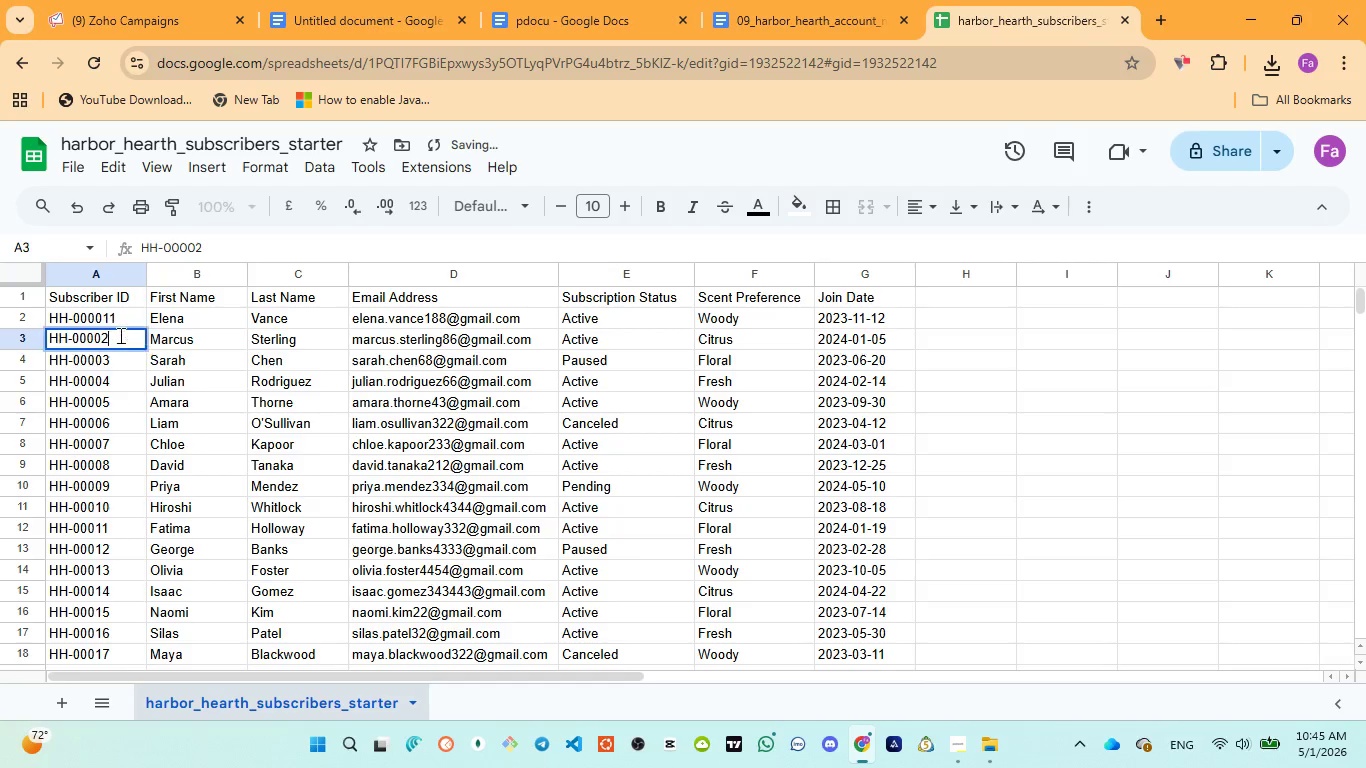 
triple_click([119, 335])
 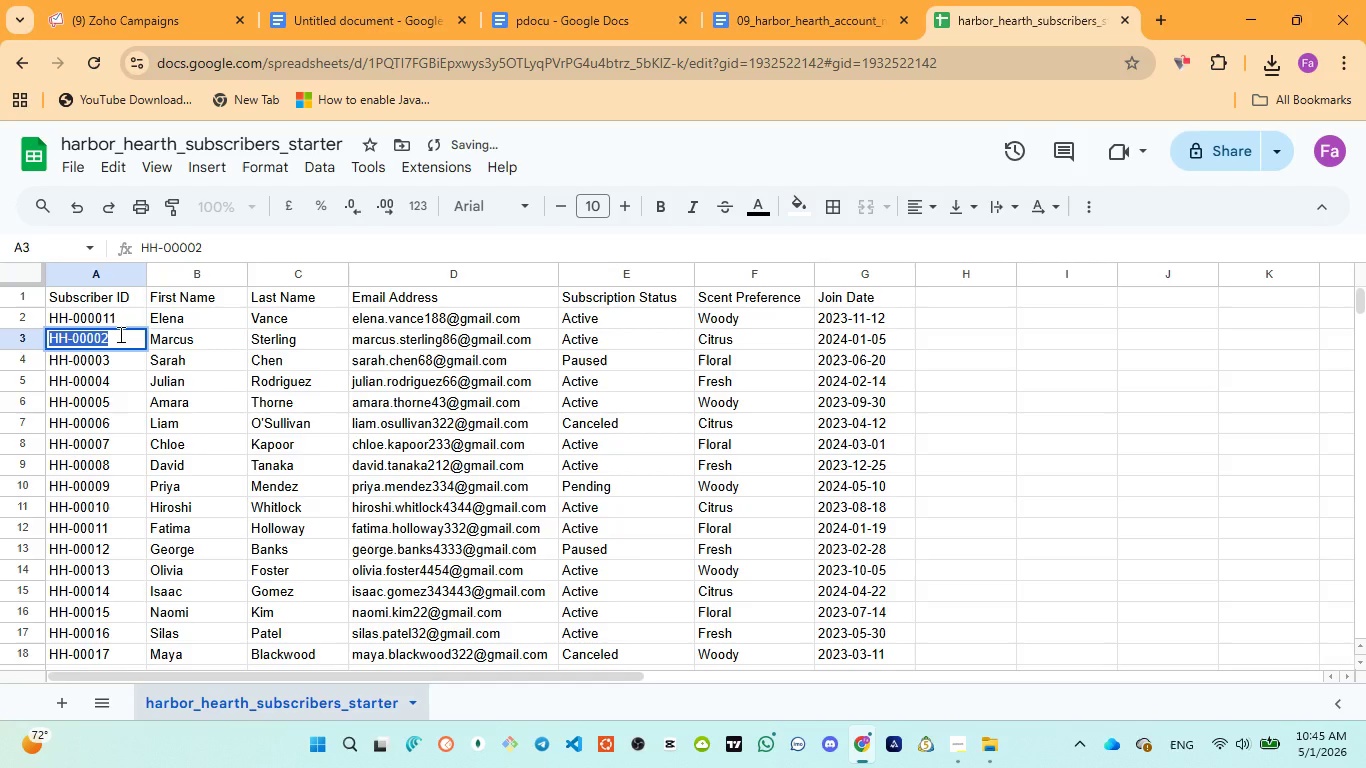 
left_click([119, 334])
 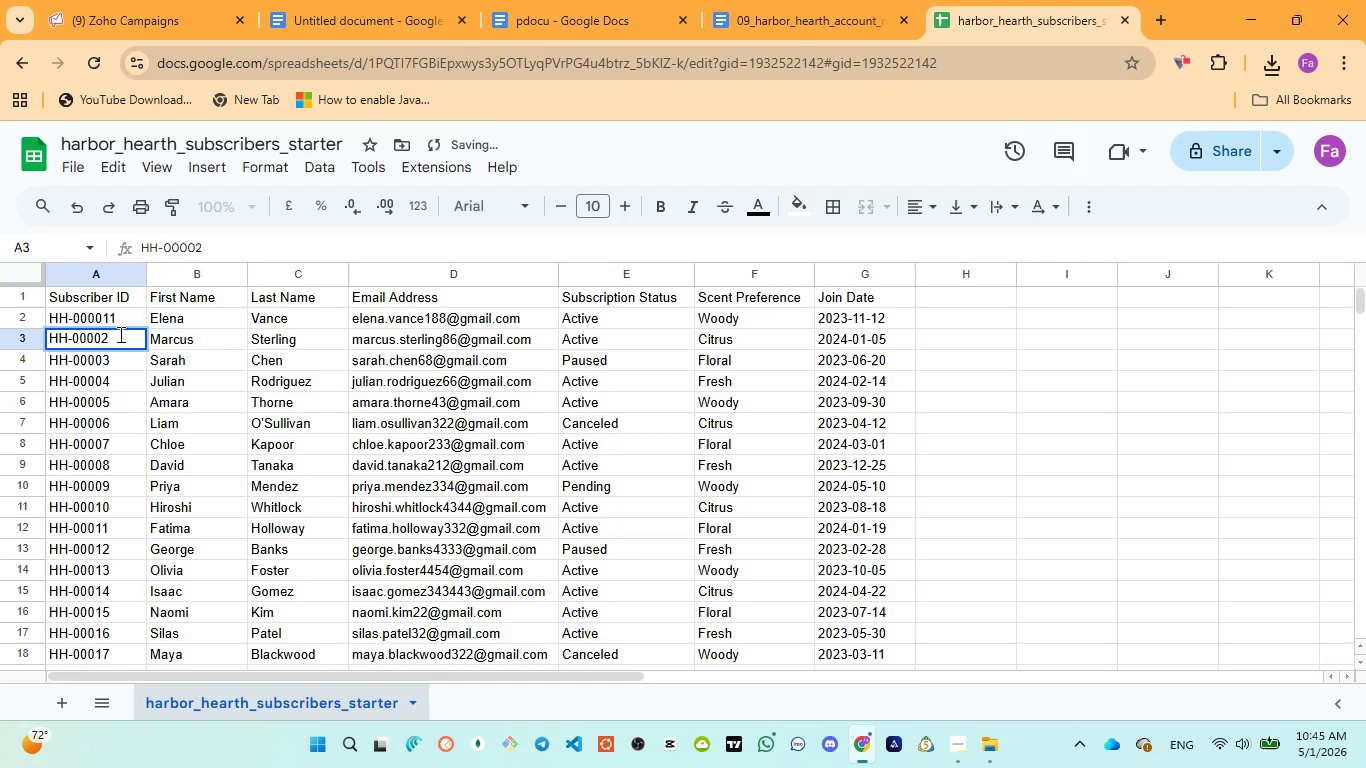 
key(2)
 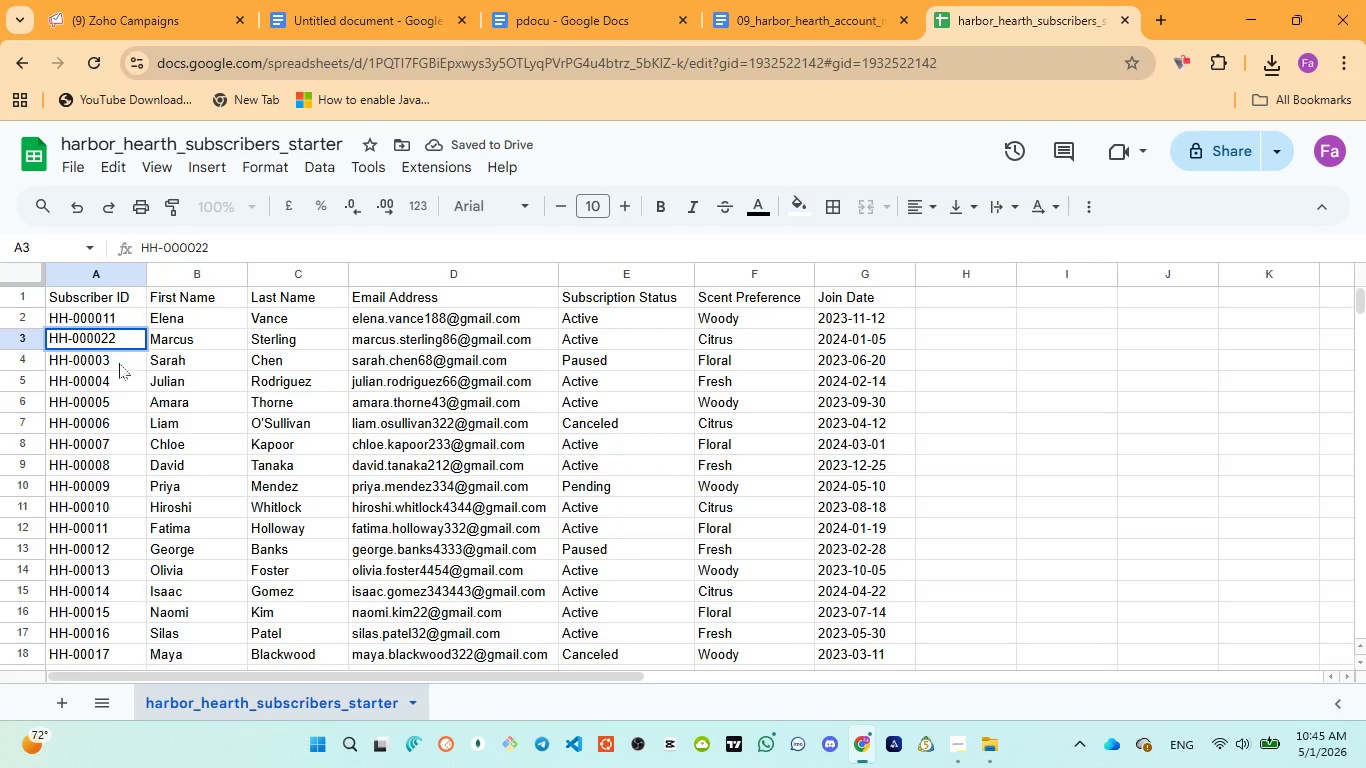 
left_click([119, 363])
 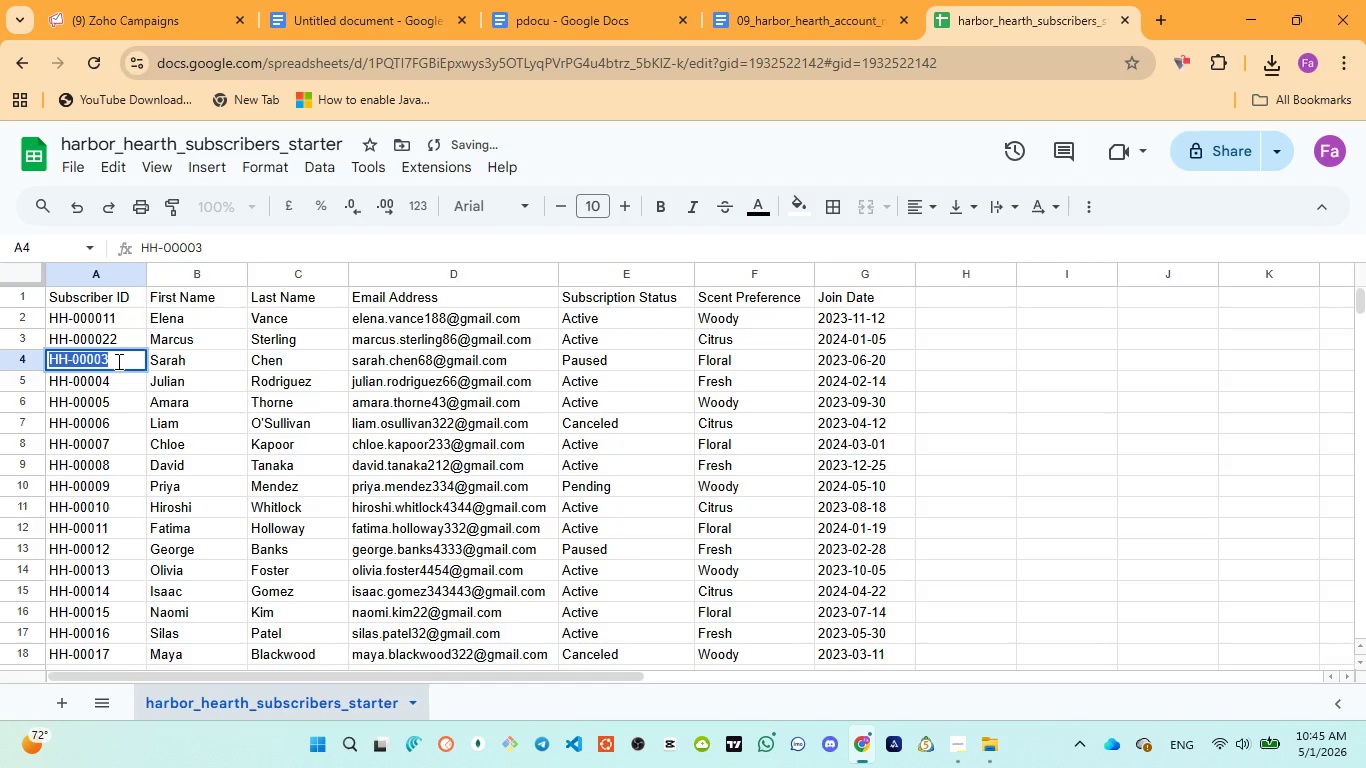 
triple_click([117, 361])
 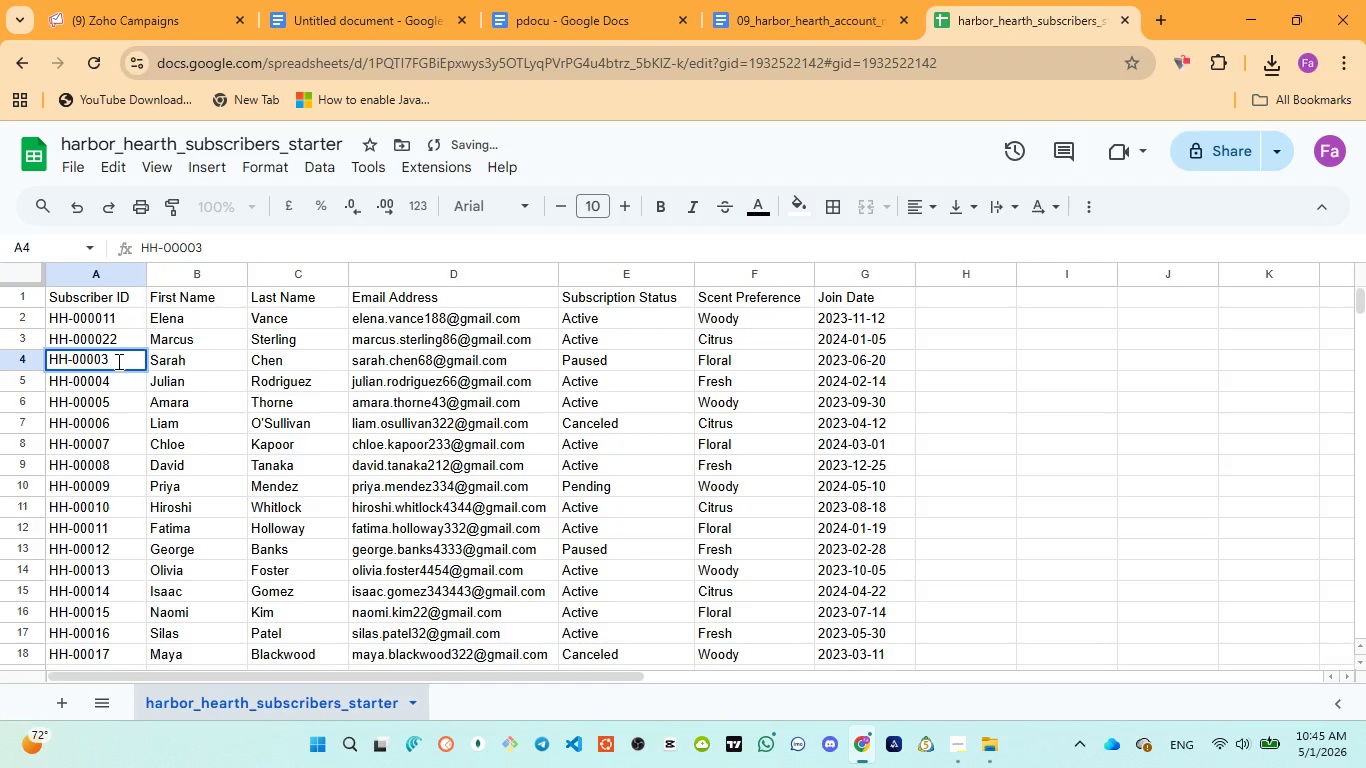 
key(3)
 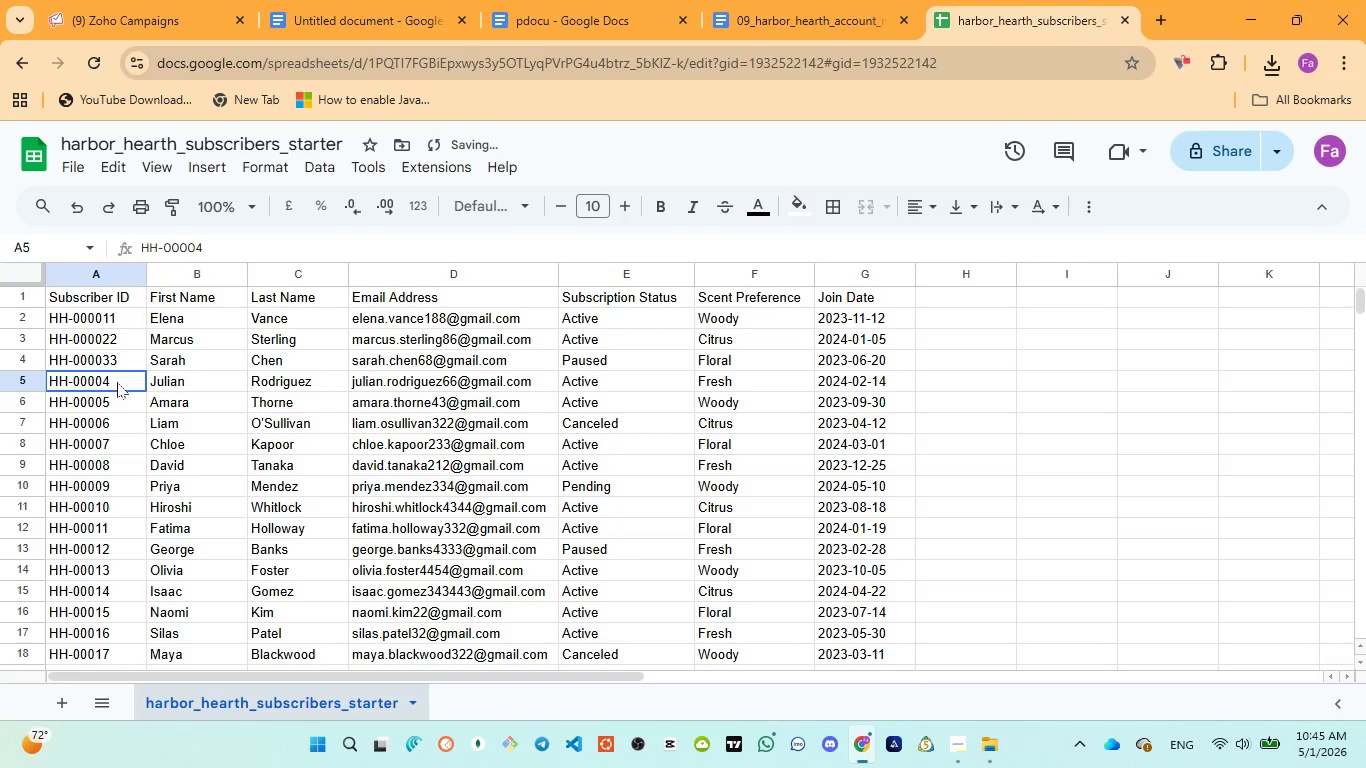 
double_click([117, 382])
 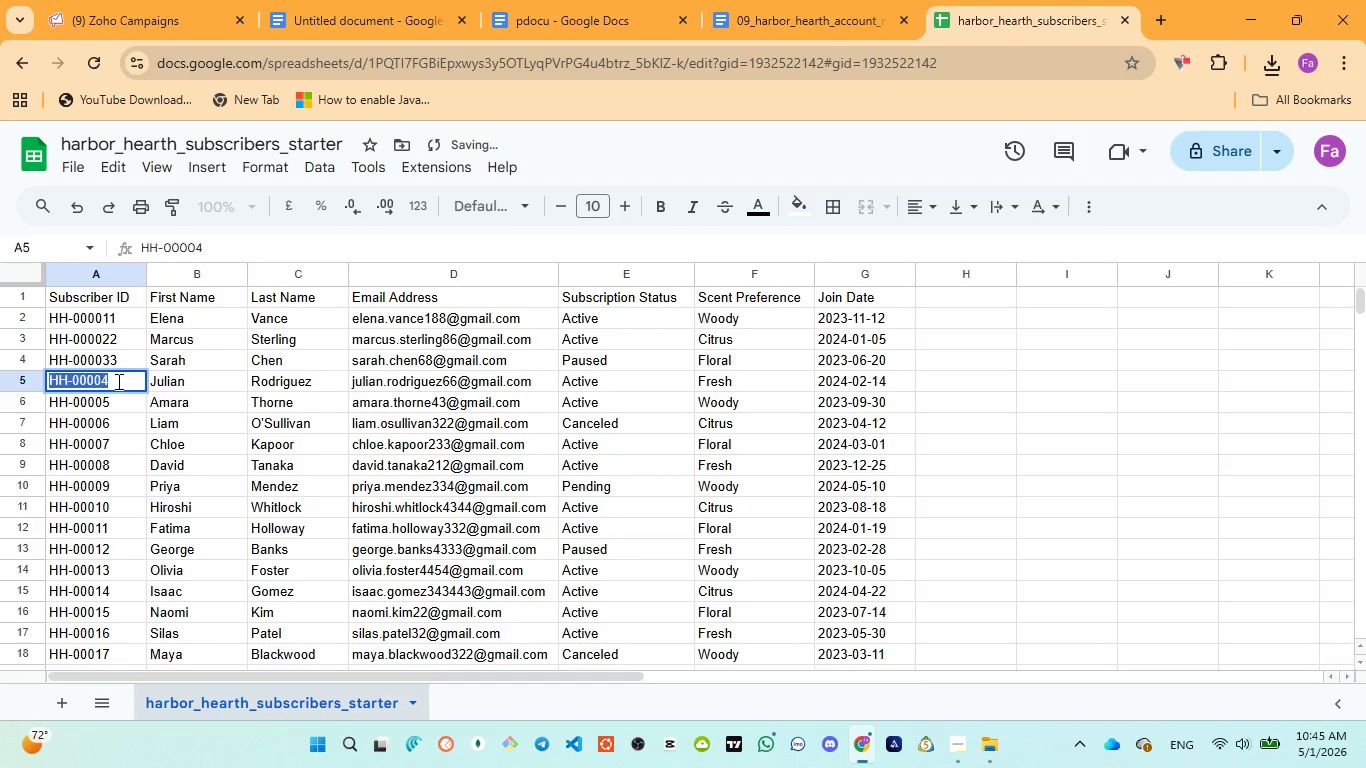 
triple_click([117, 381])
 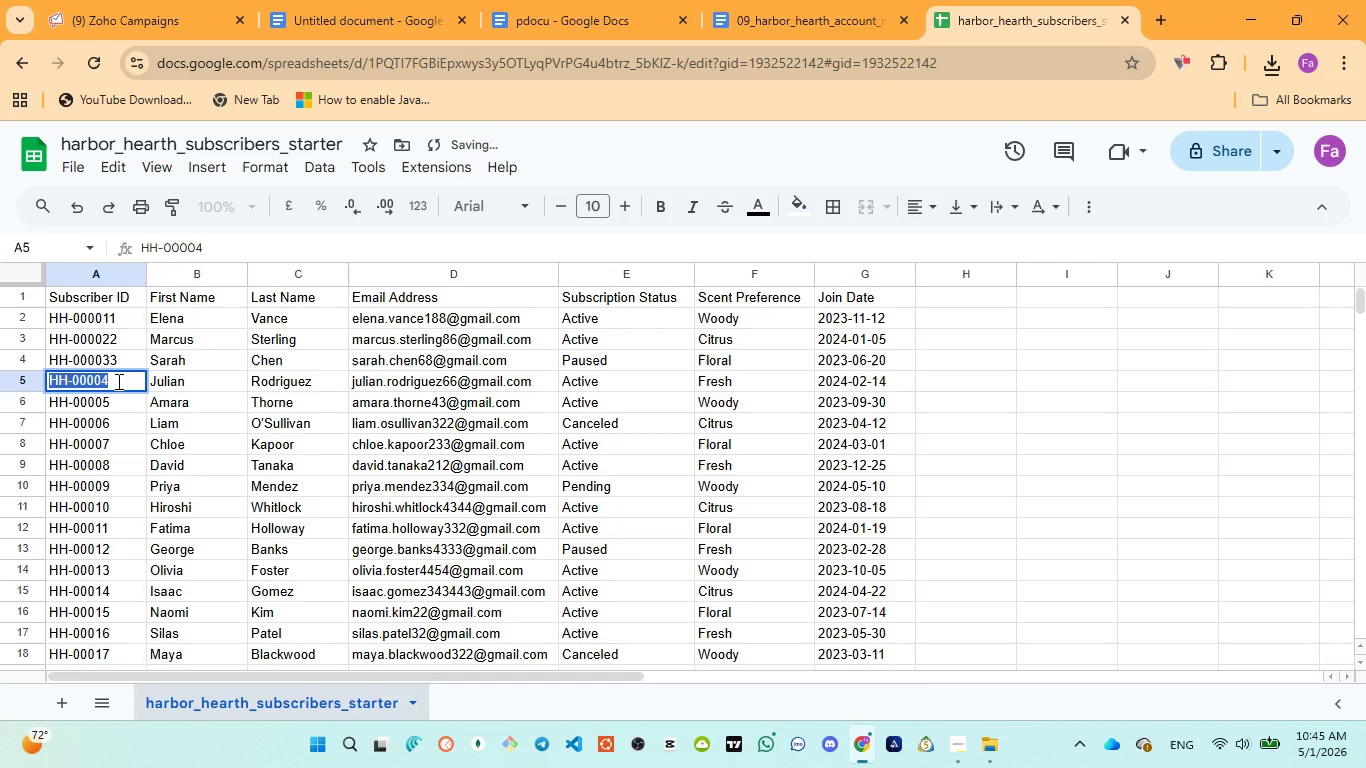 
triple_click([117, 381])
 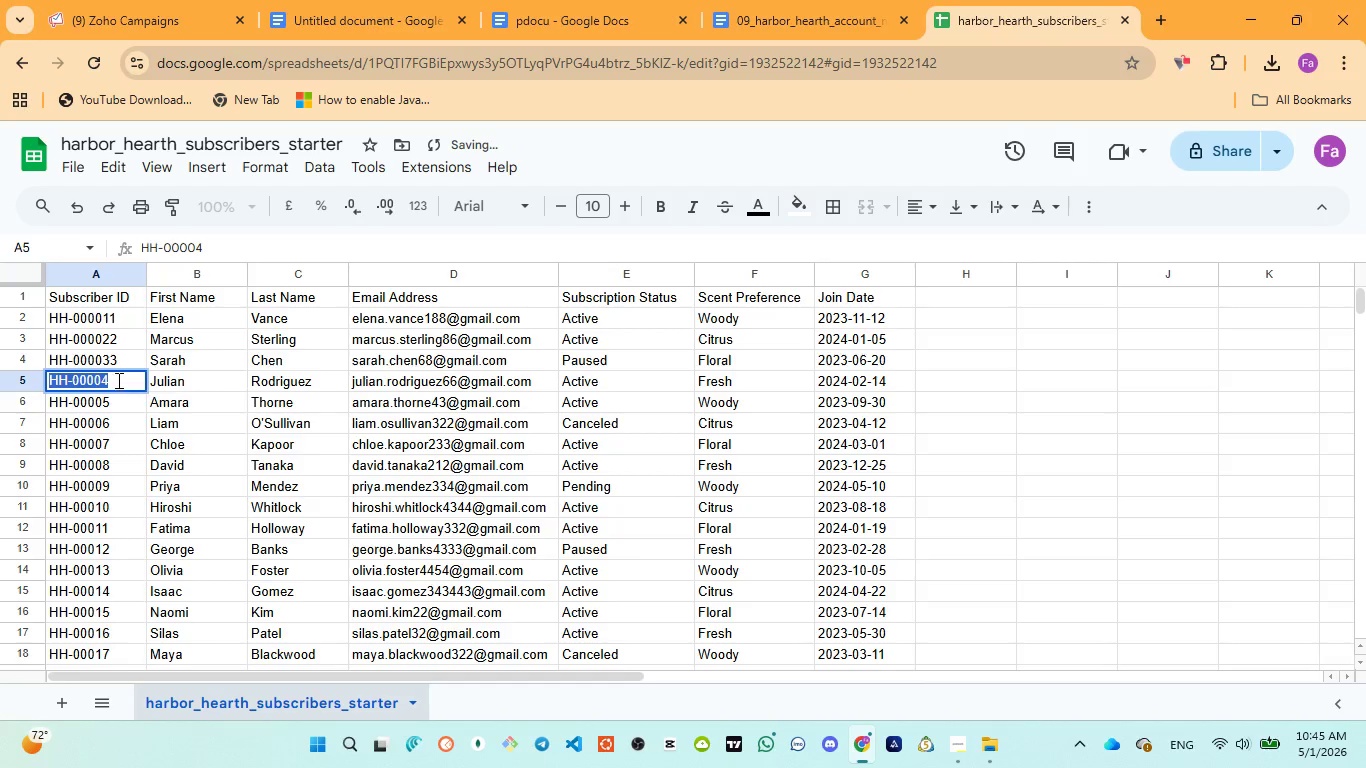 
left_click([117, 380])
 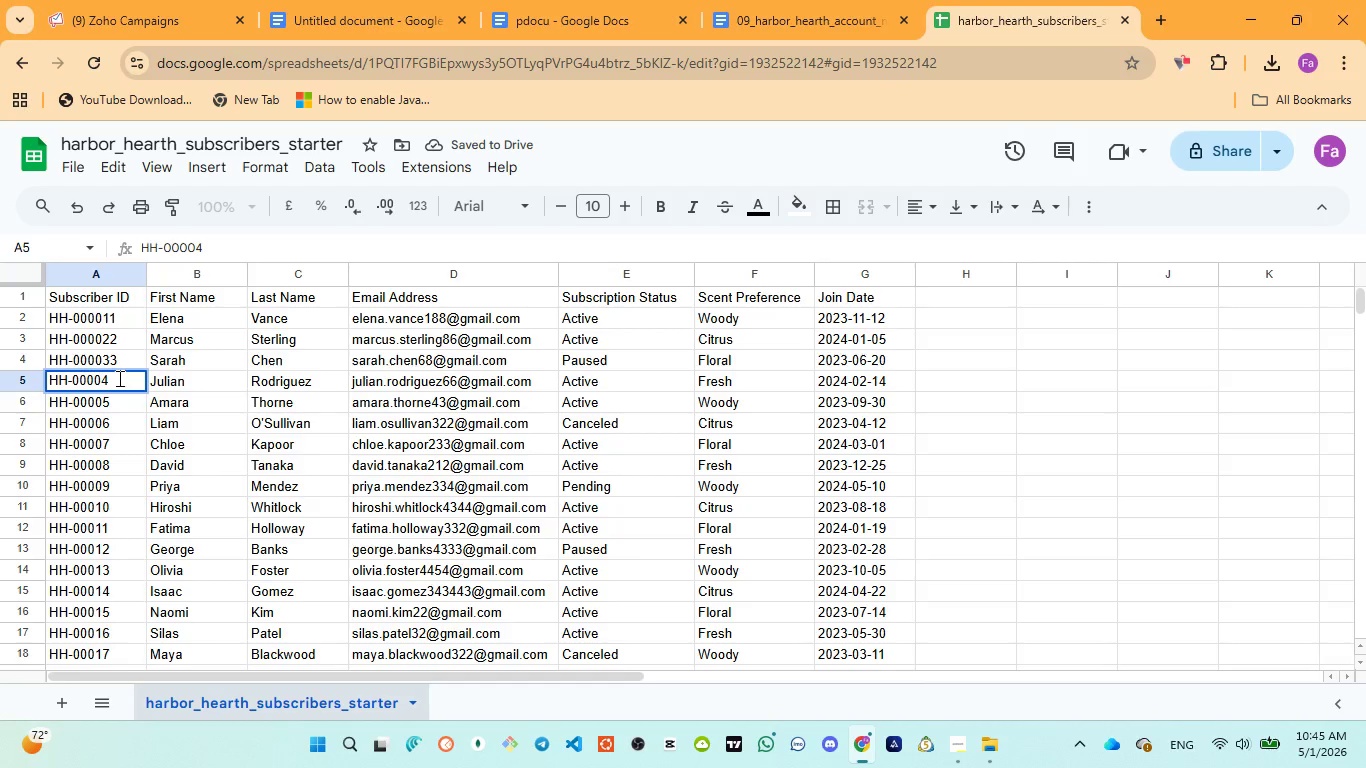 
key(4)
 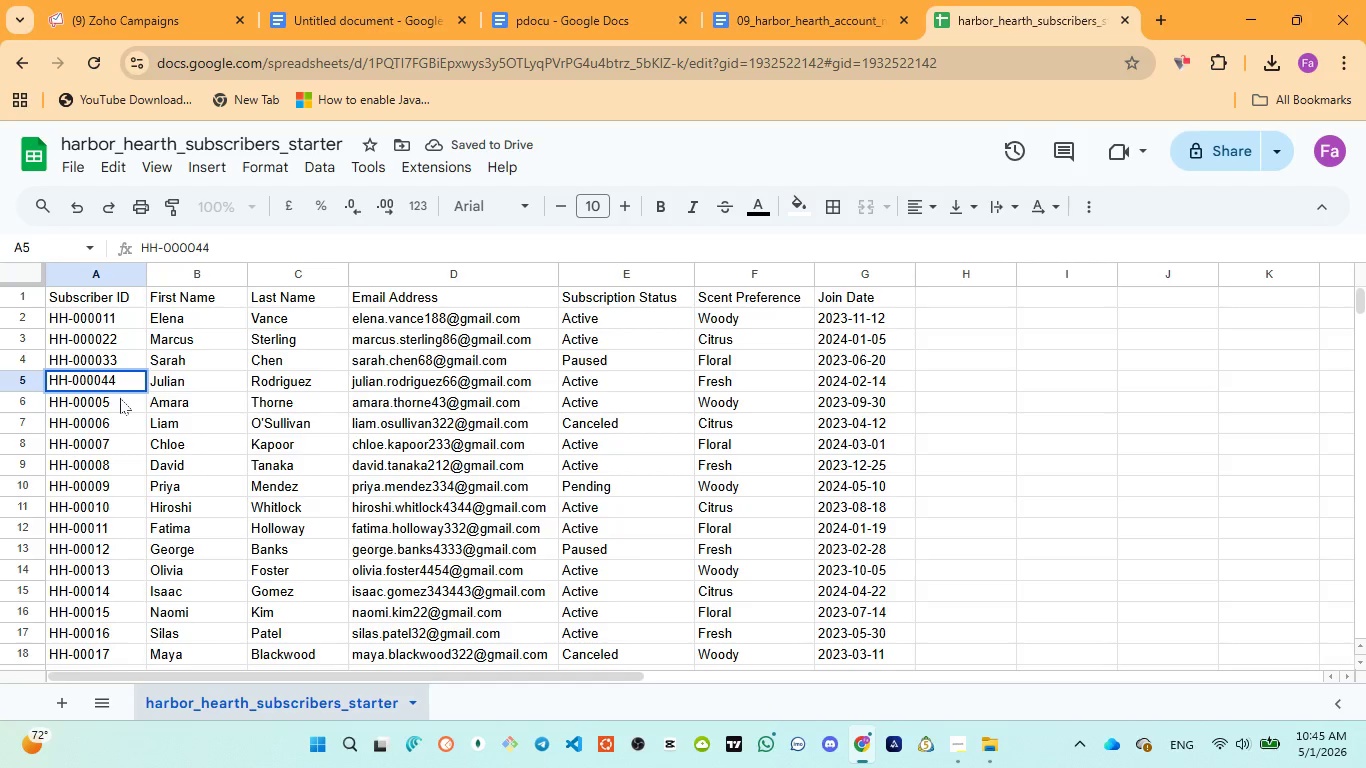 
double_click([121, 399])
 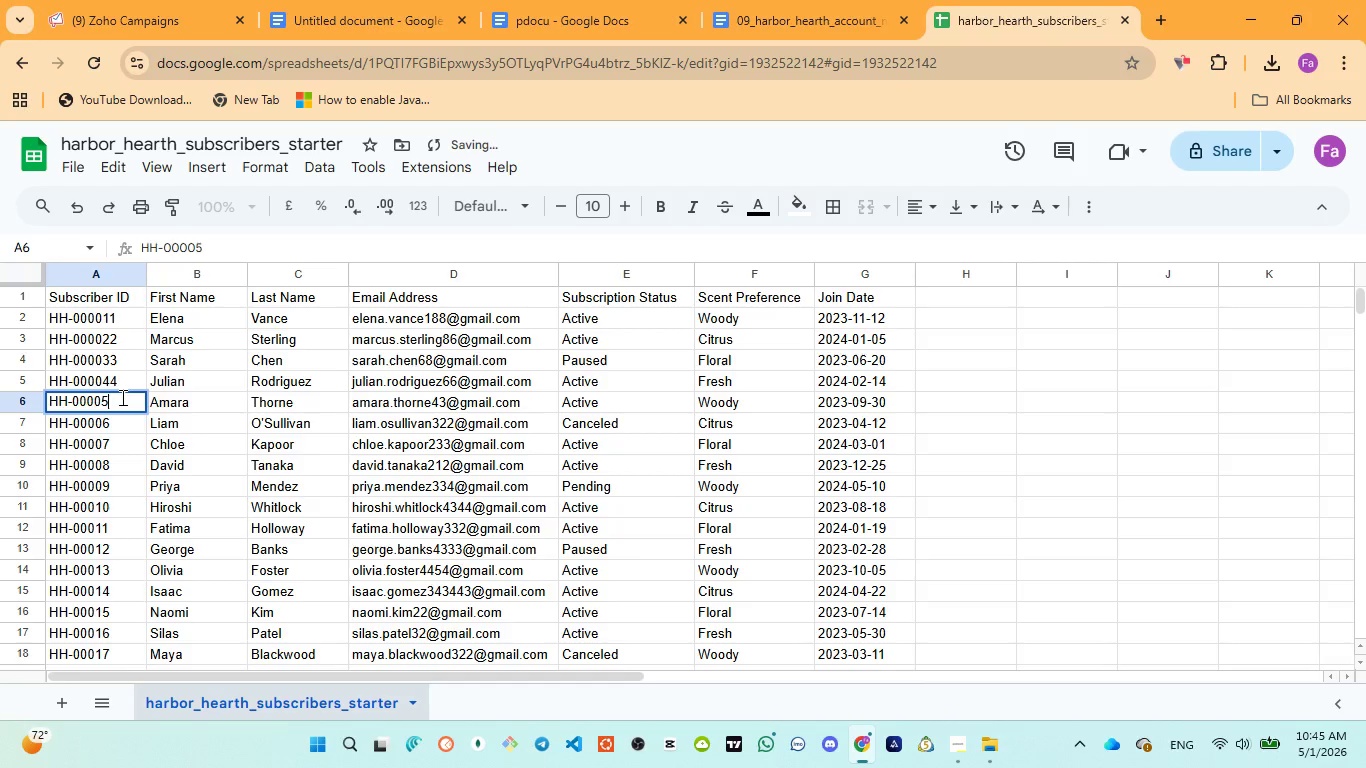 
triple_click([121, 397])
 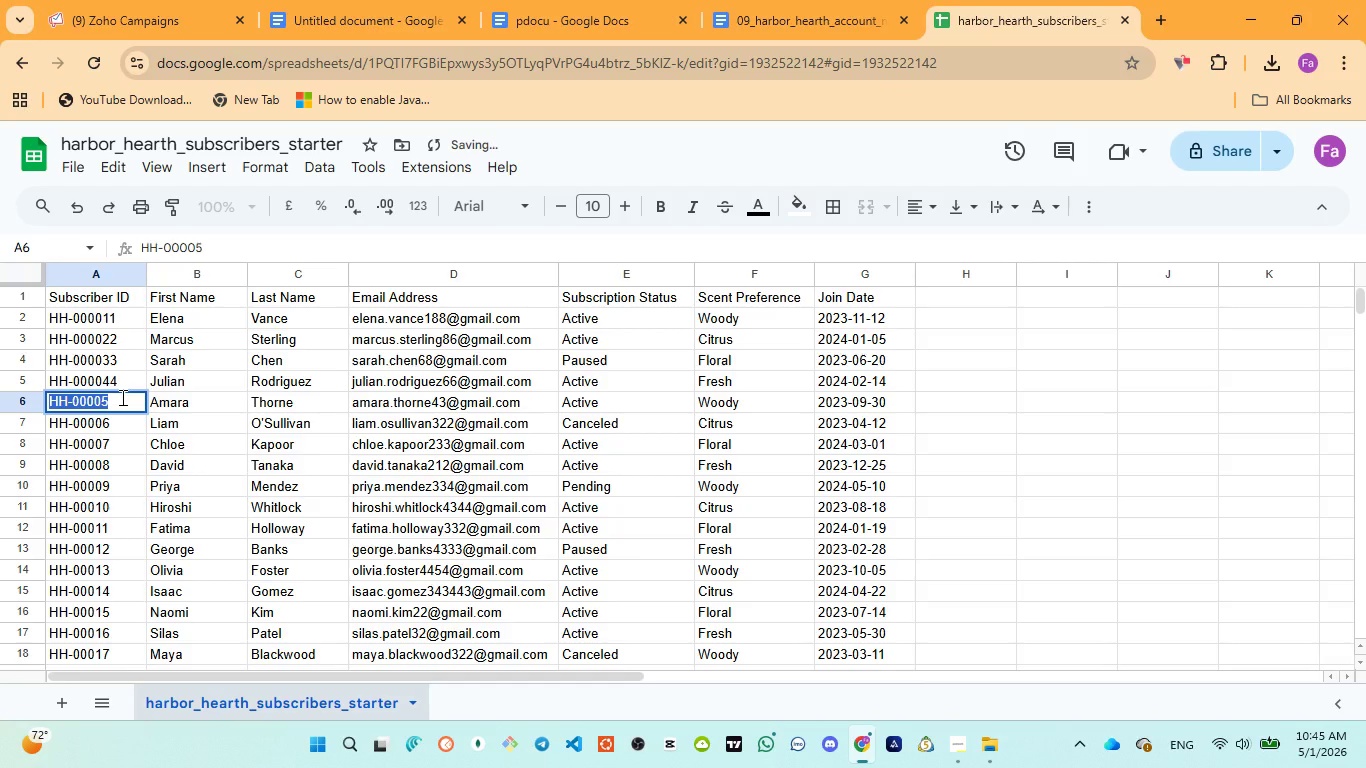 
triple_click([121, 397])
 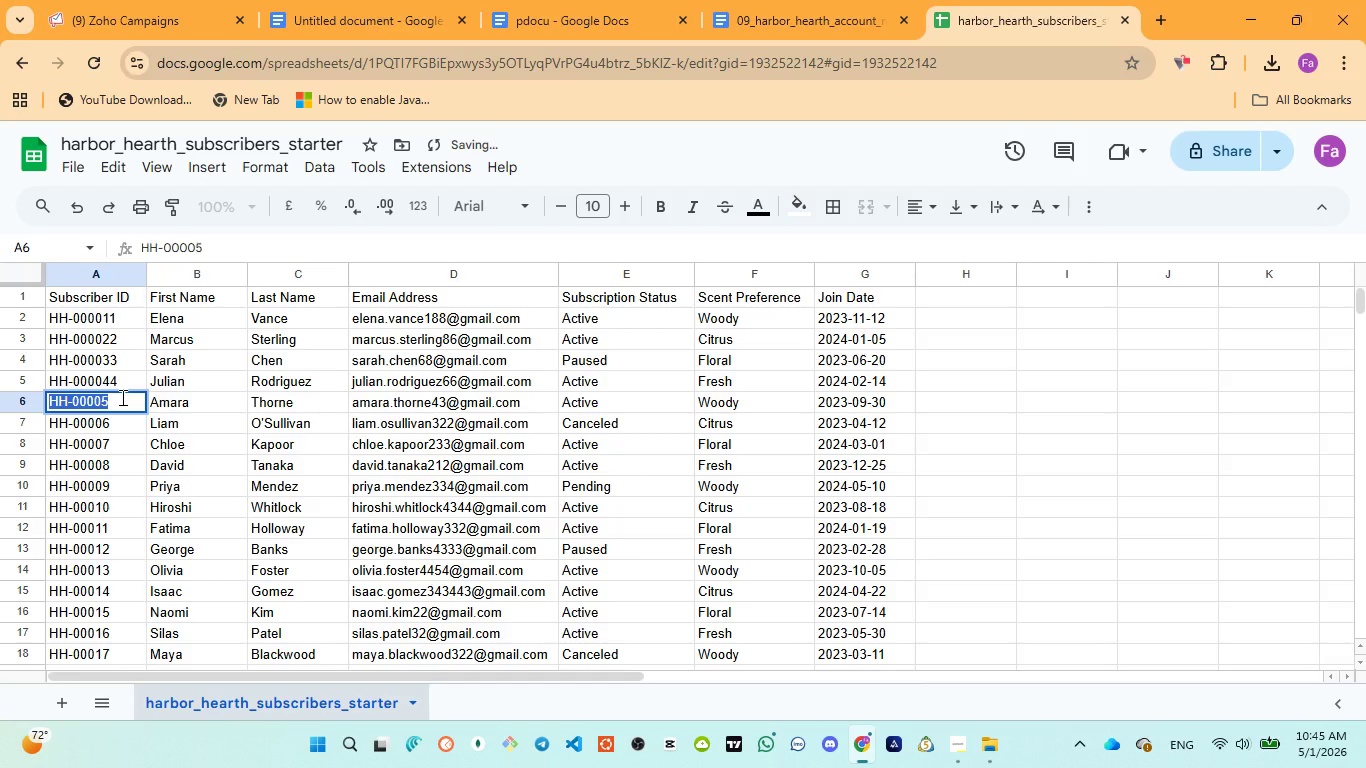 
left_click([121, 397])
 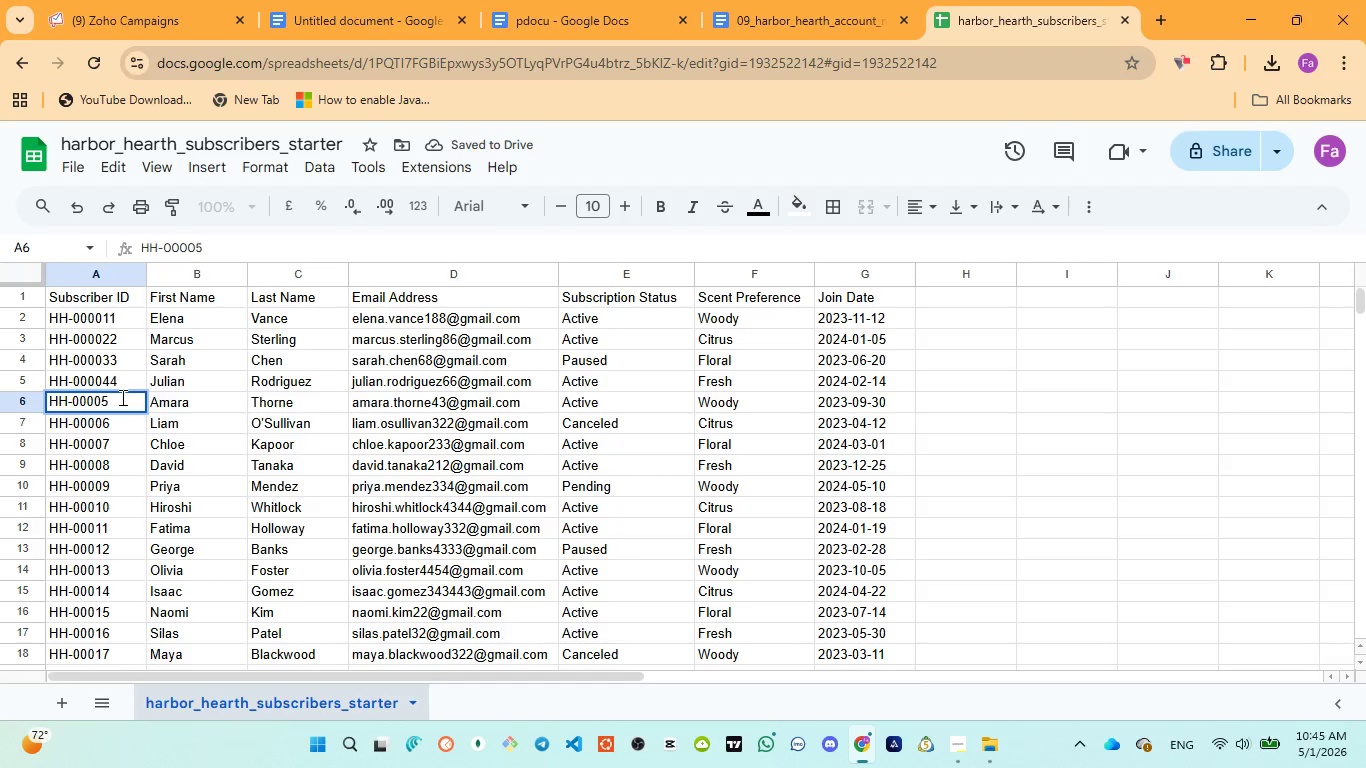 
key(5)
 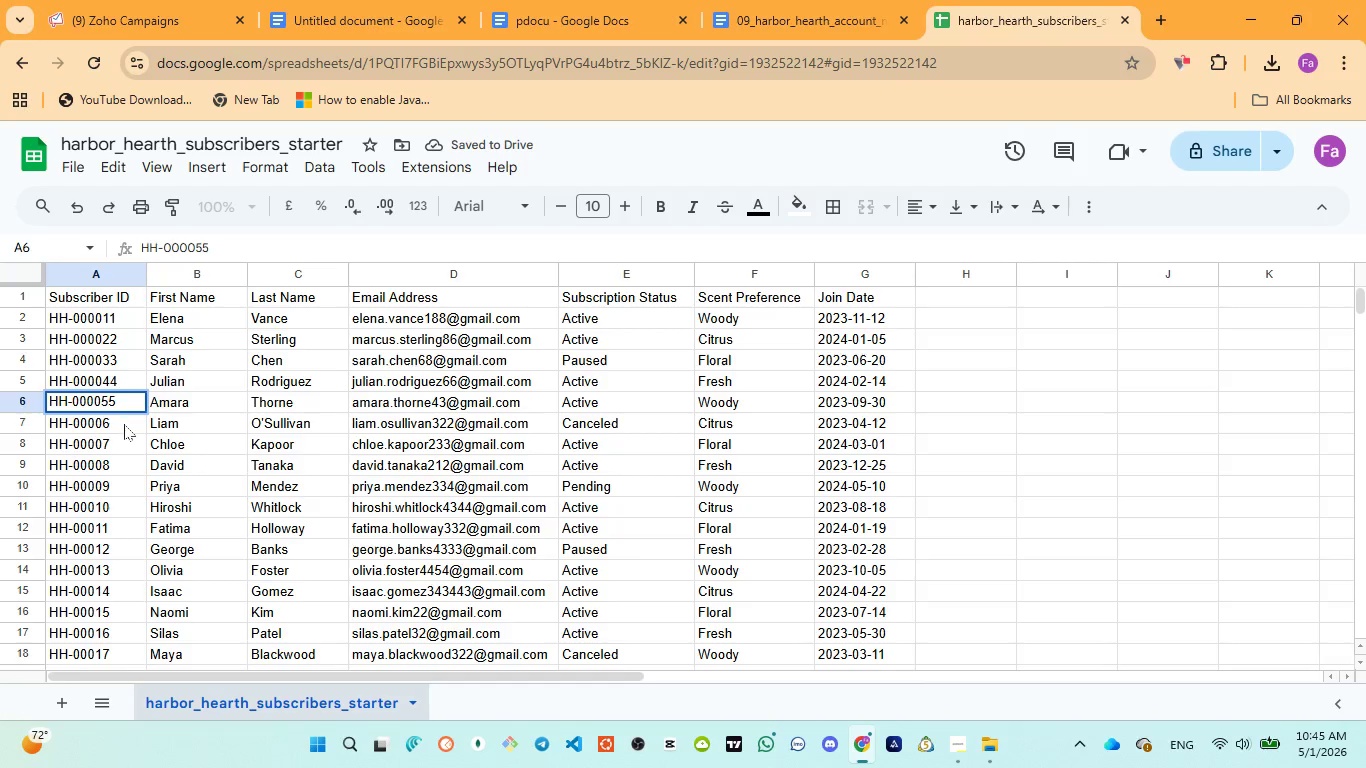 
double_click([124, 424])
 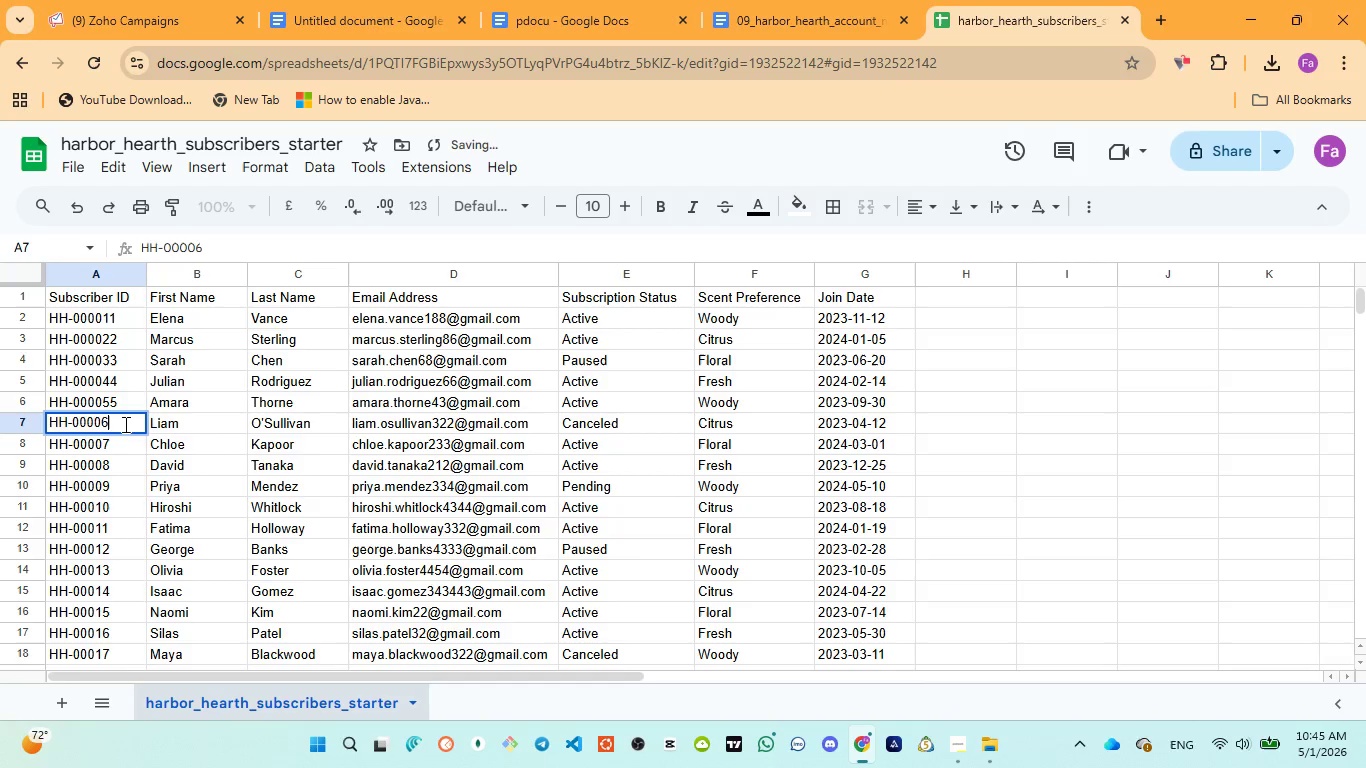 
triple_click([124, 424])
 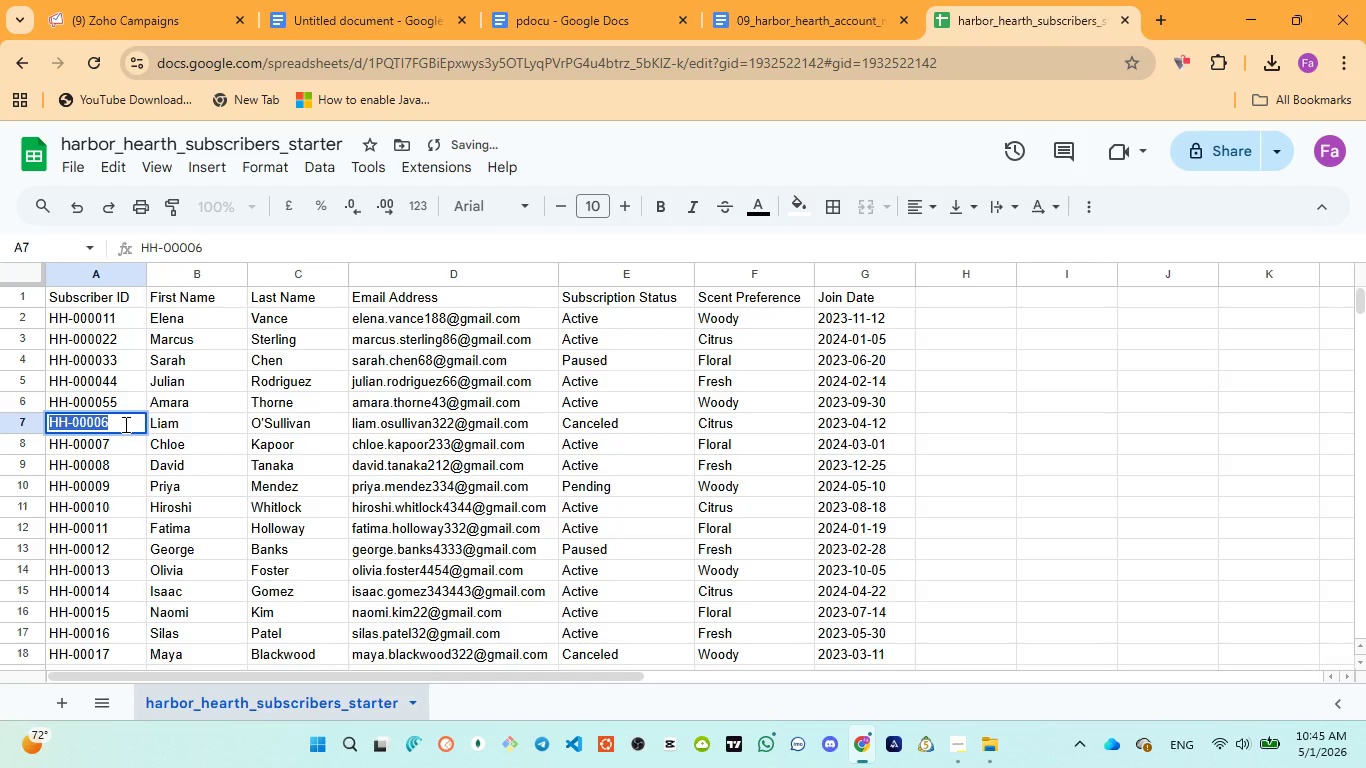 
triple_click([124, 424])
 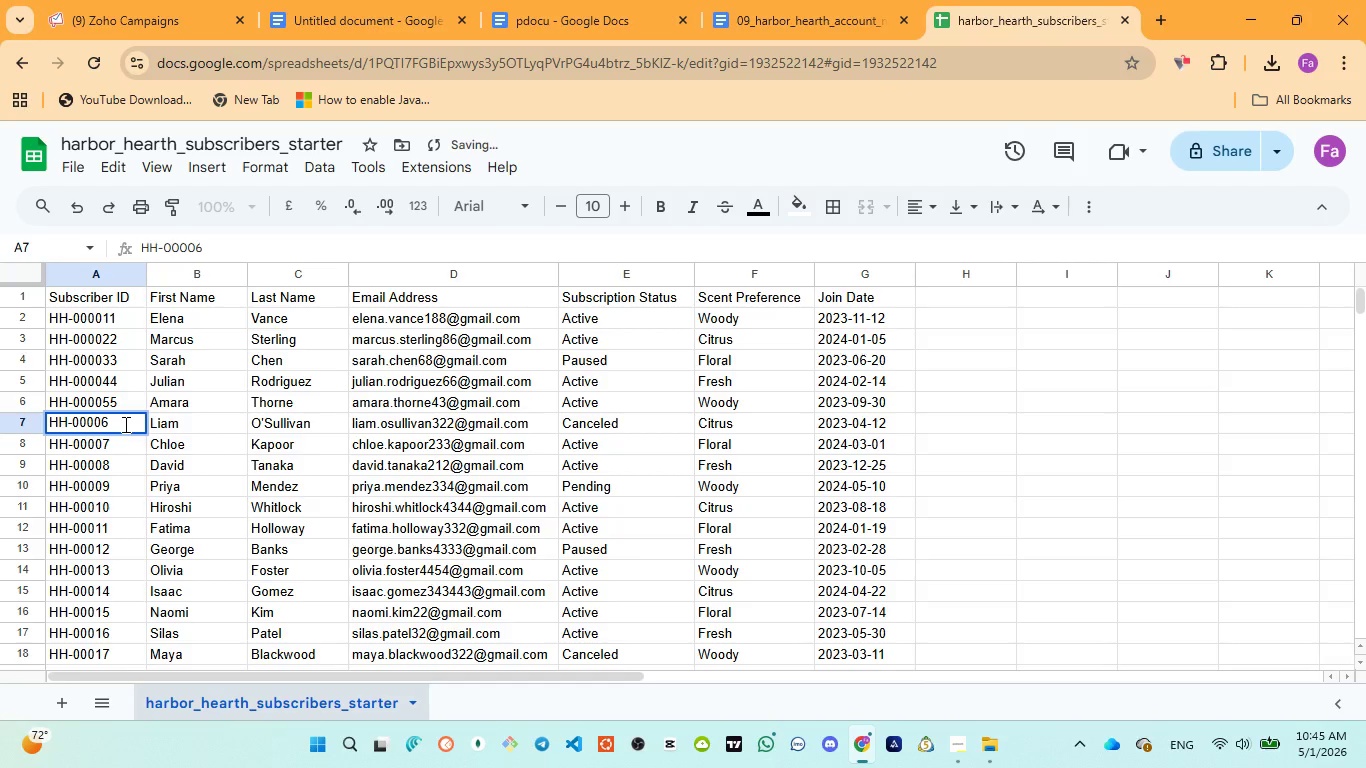 
key(6)
 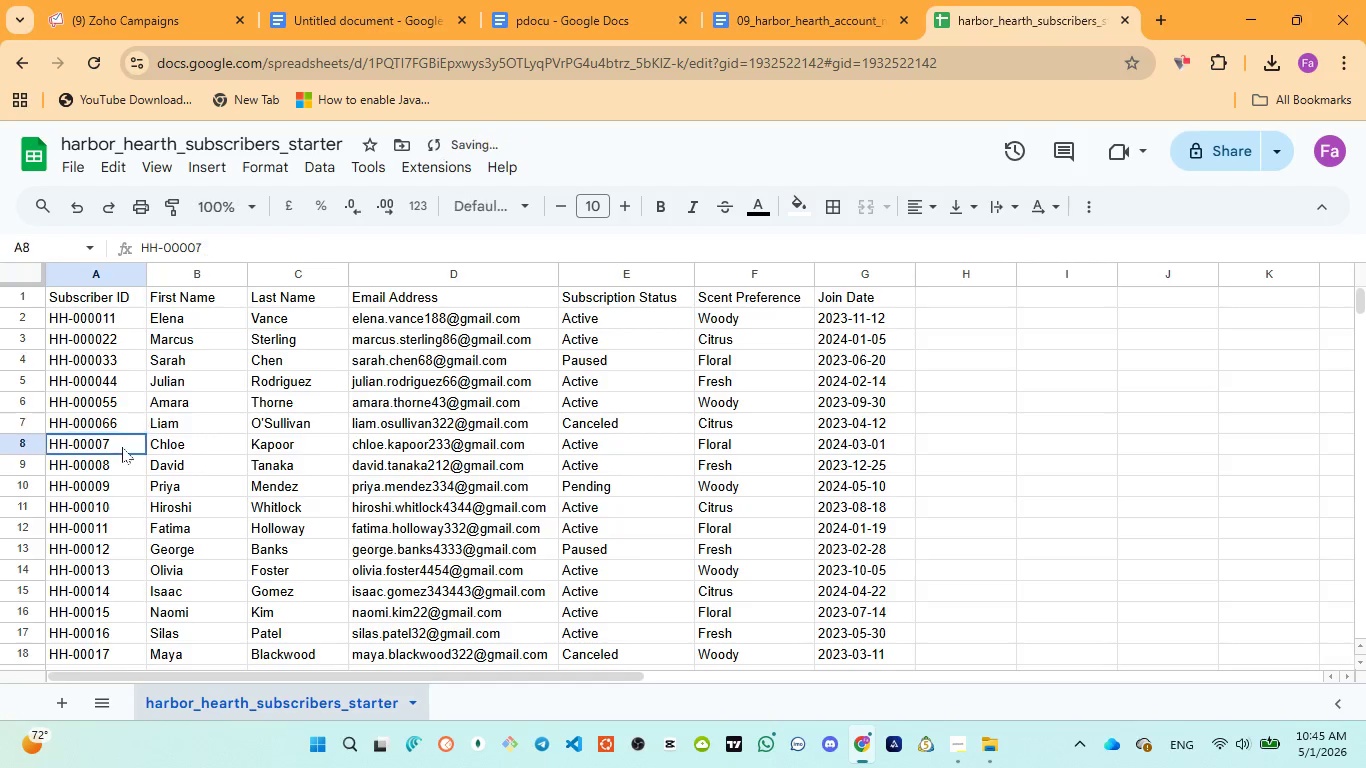 
double_click([122, 447])
 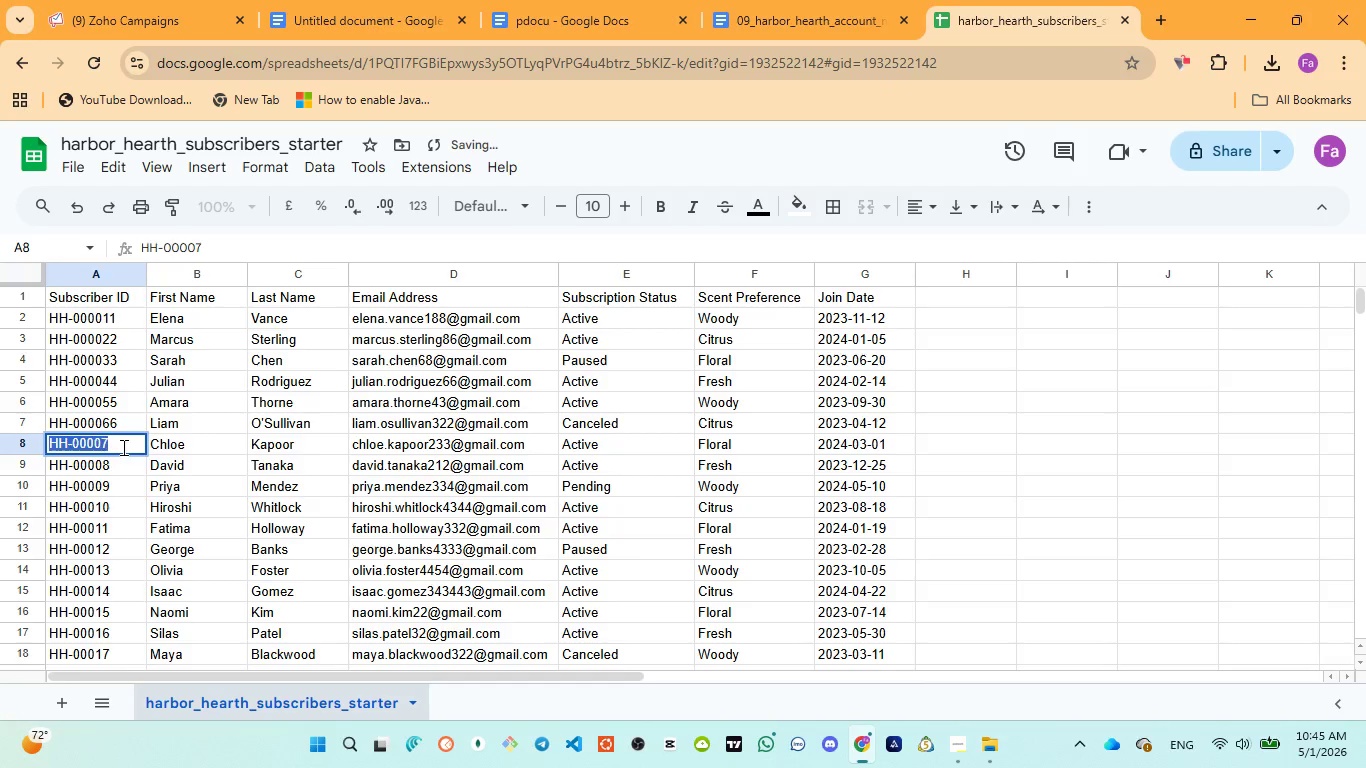 
triple_click([122, 447])
 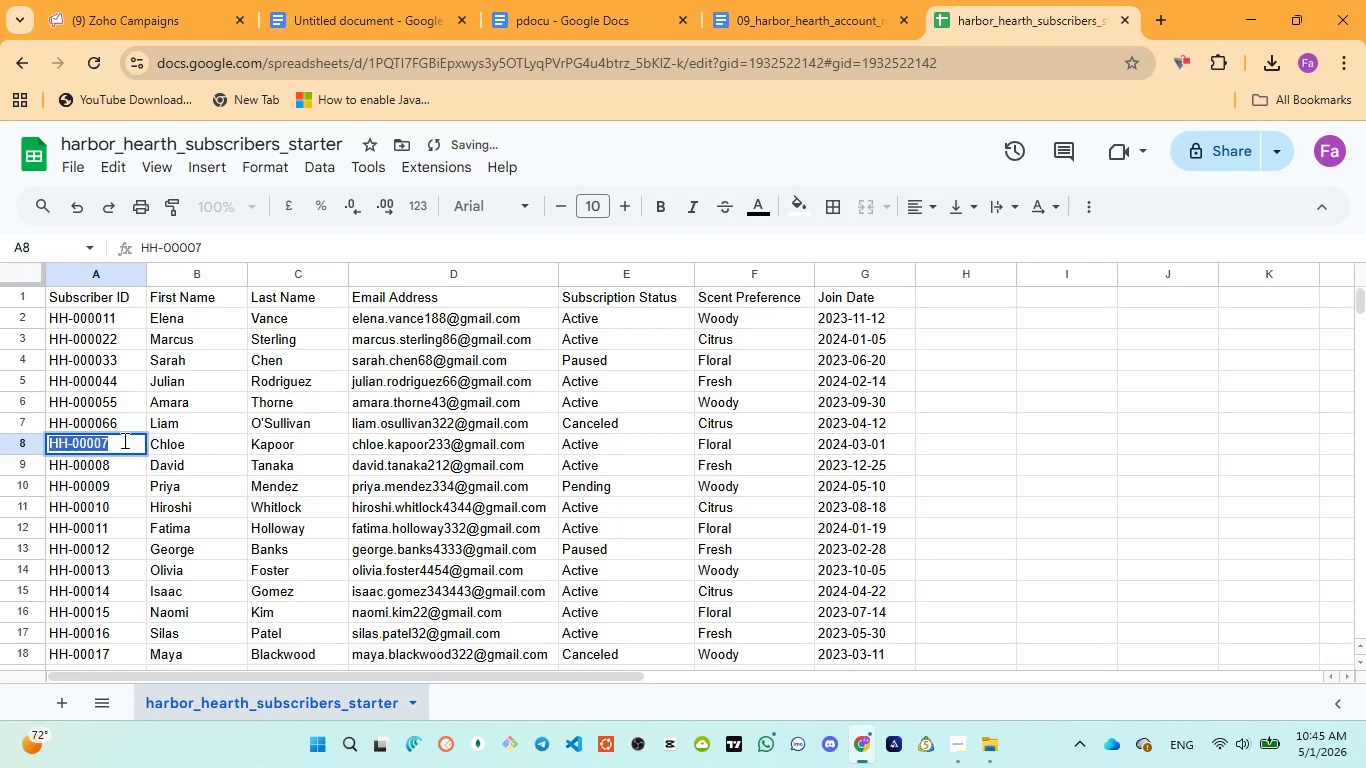 
left_click([123, 440])
 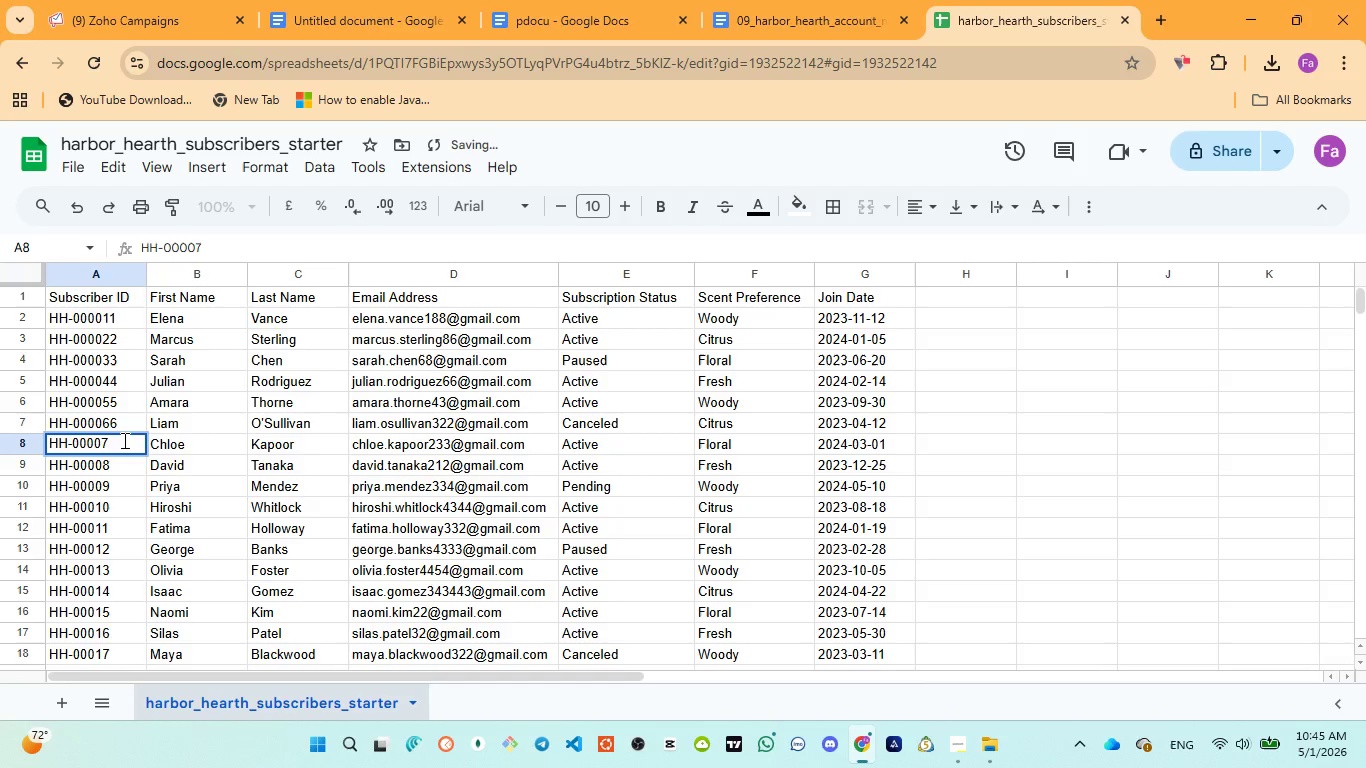 
key(7)
 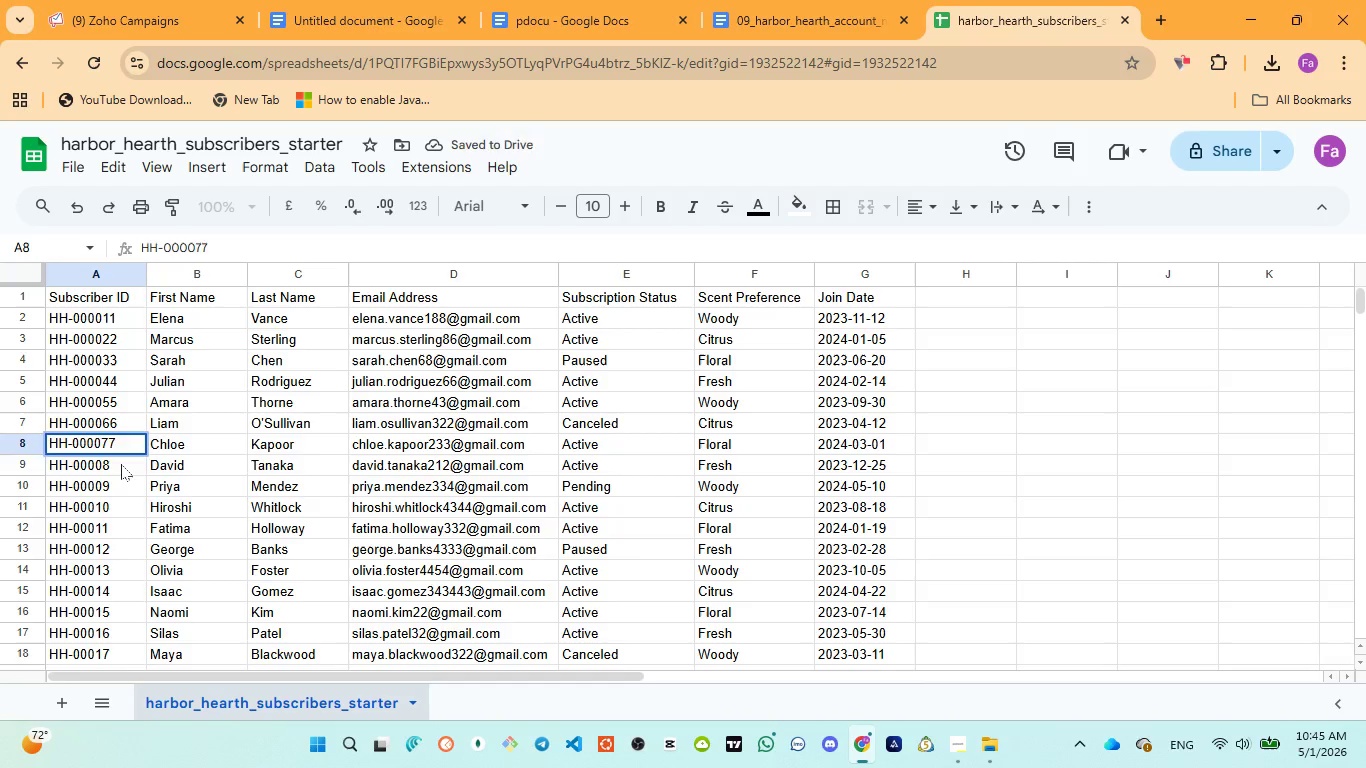 
double_click([121, 464])
 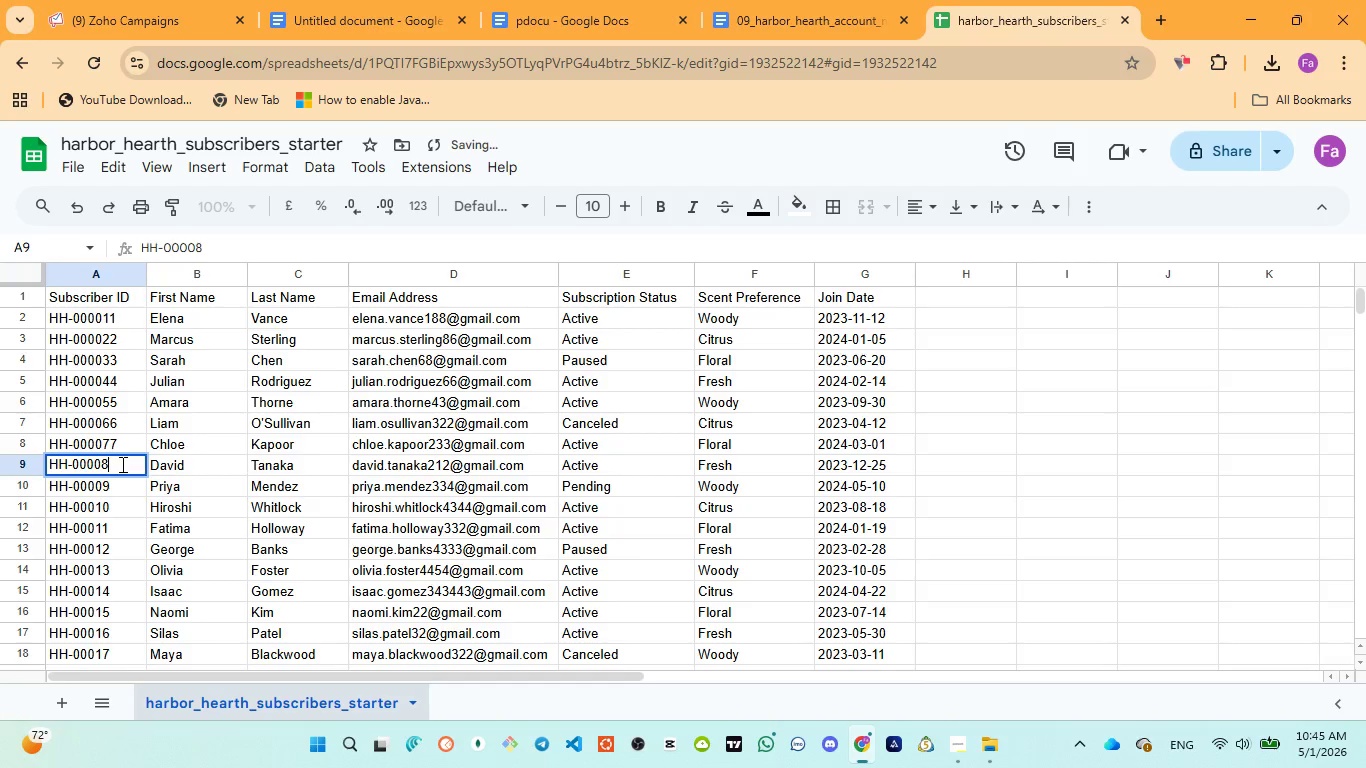 
triple_click([121, 464])
 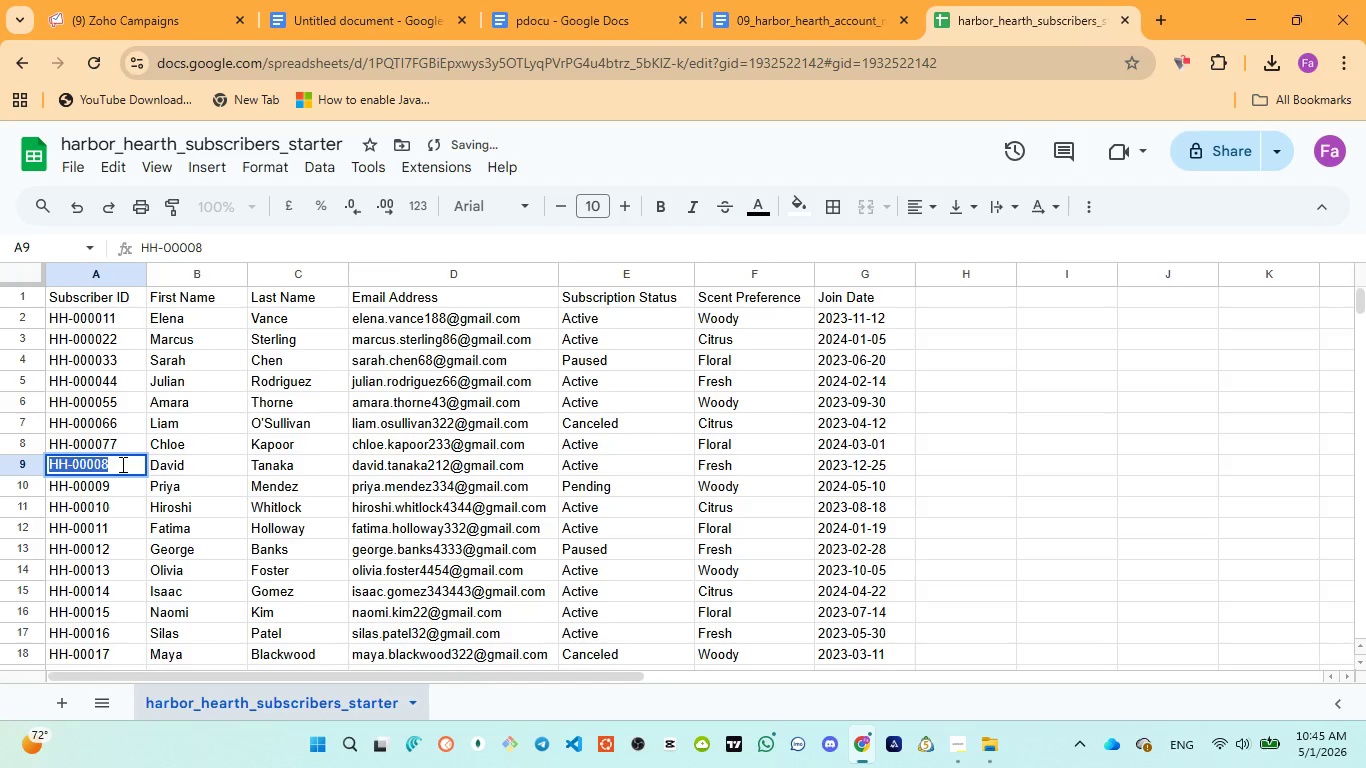 
left_click([121, 464])
 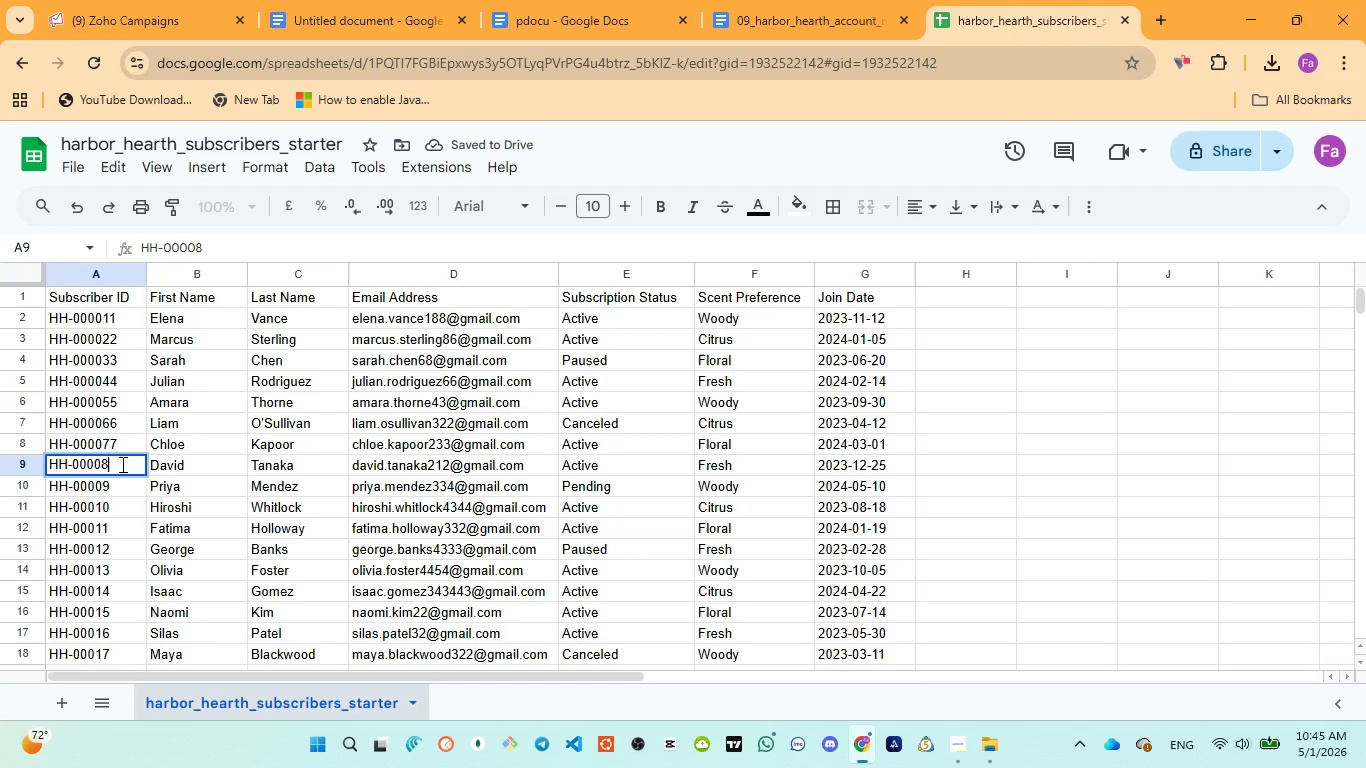 
key(8)
 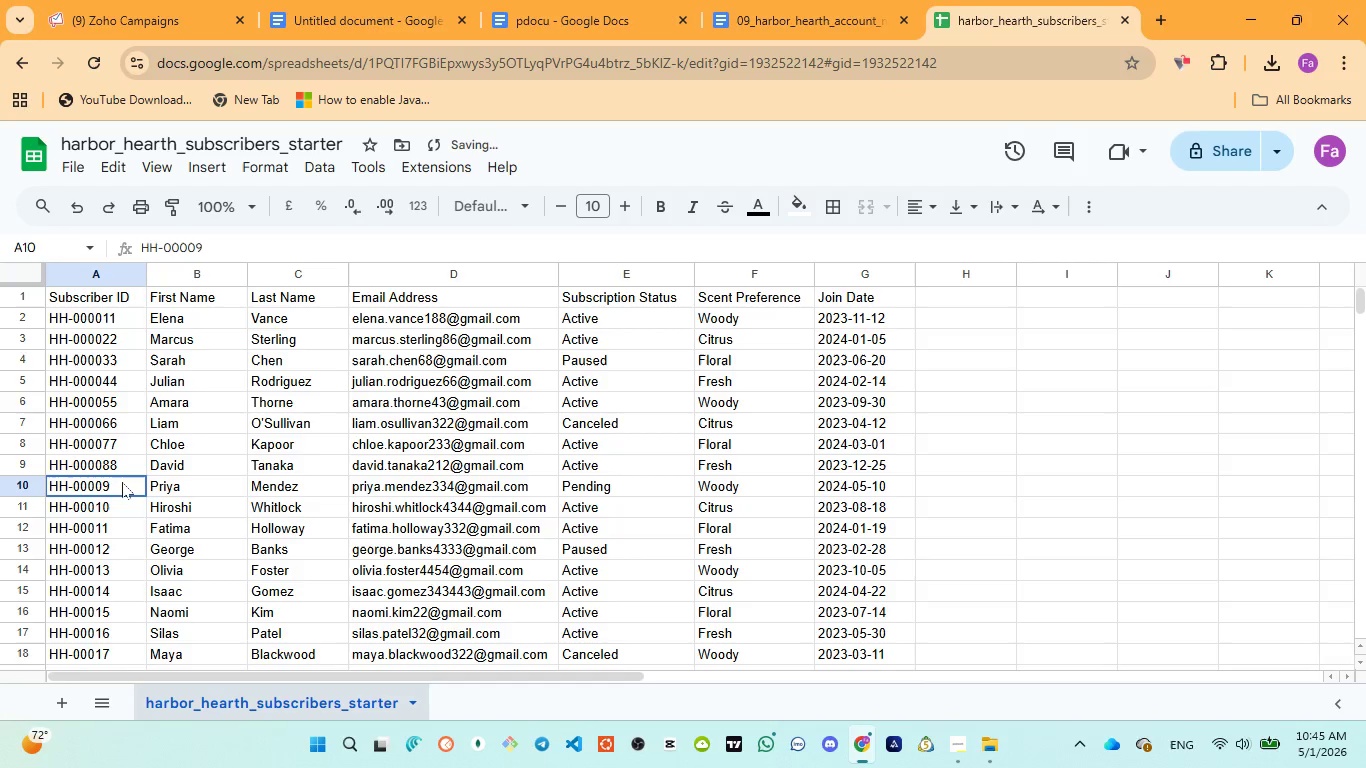 
double_click([122, 482])
 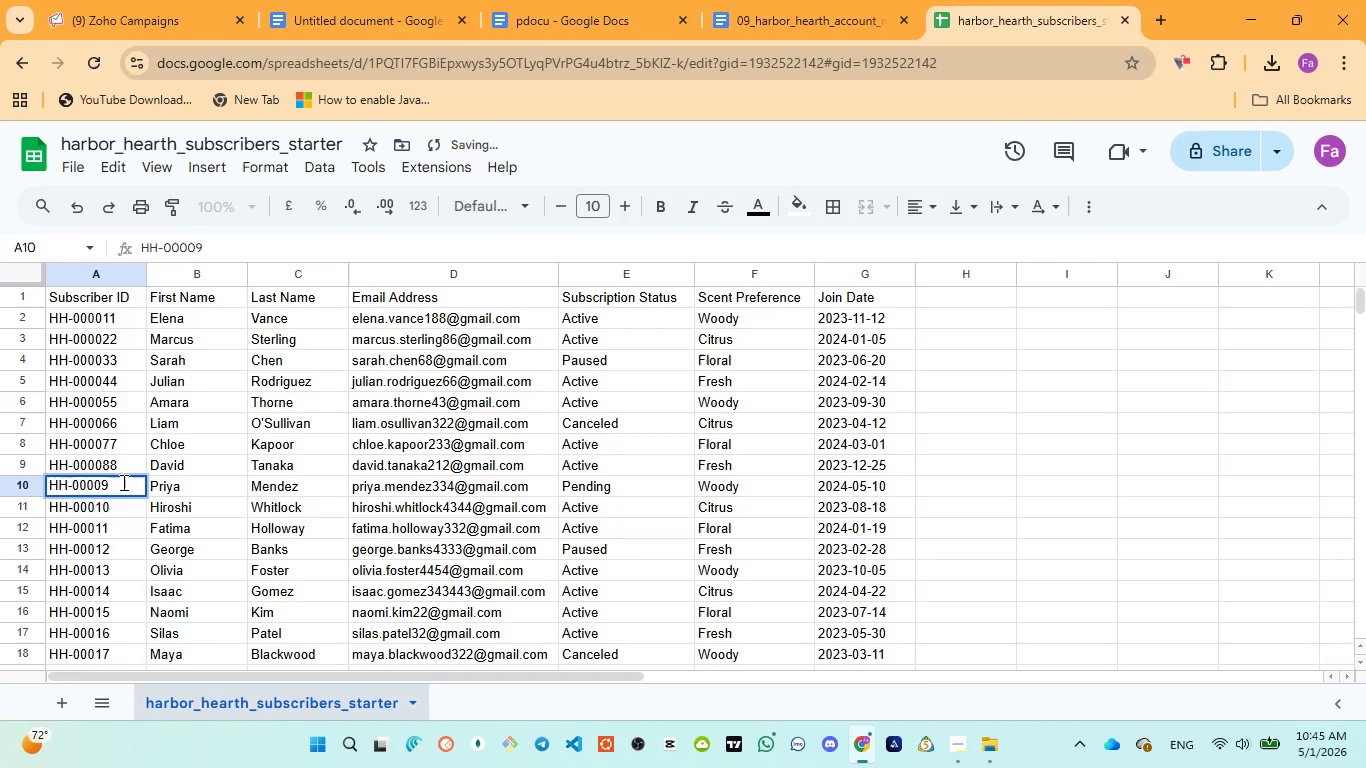 
key(9)
 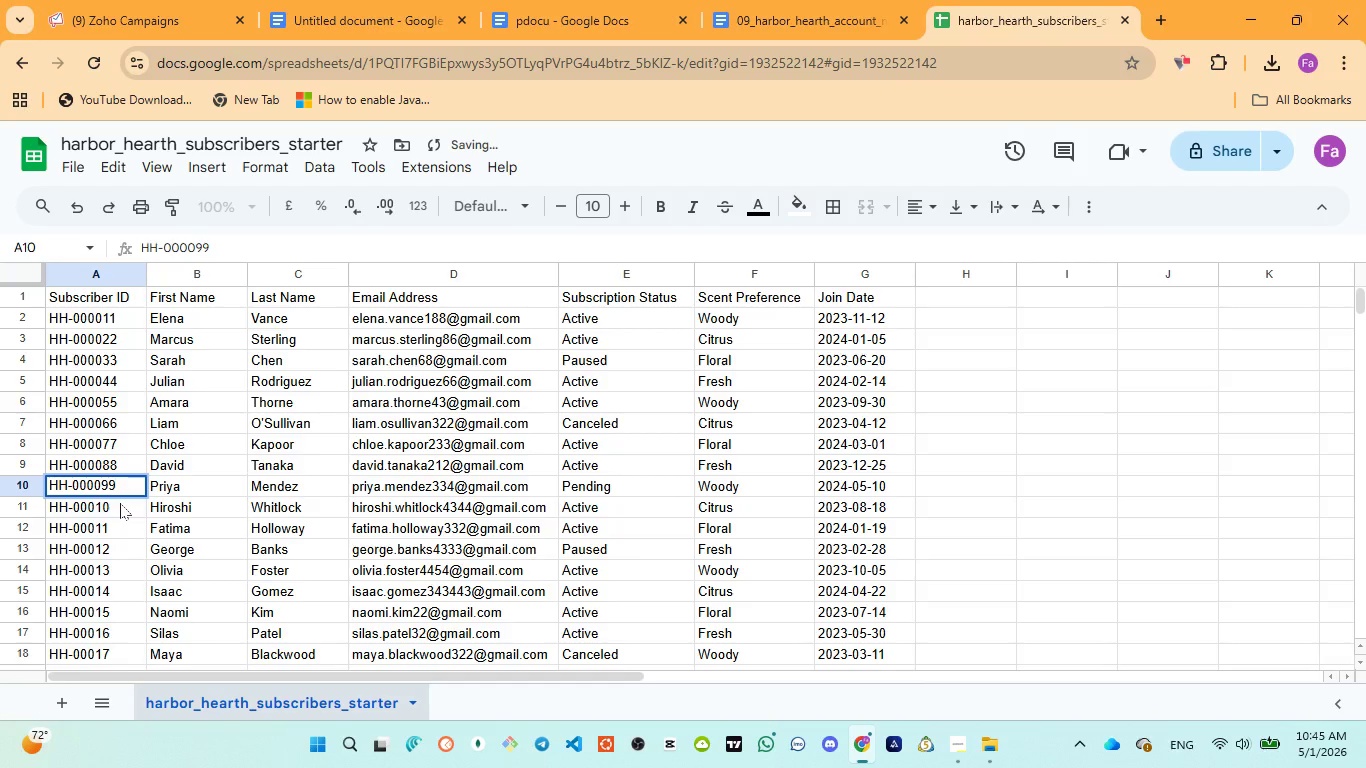 
left_click([120, 503])
 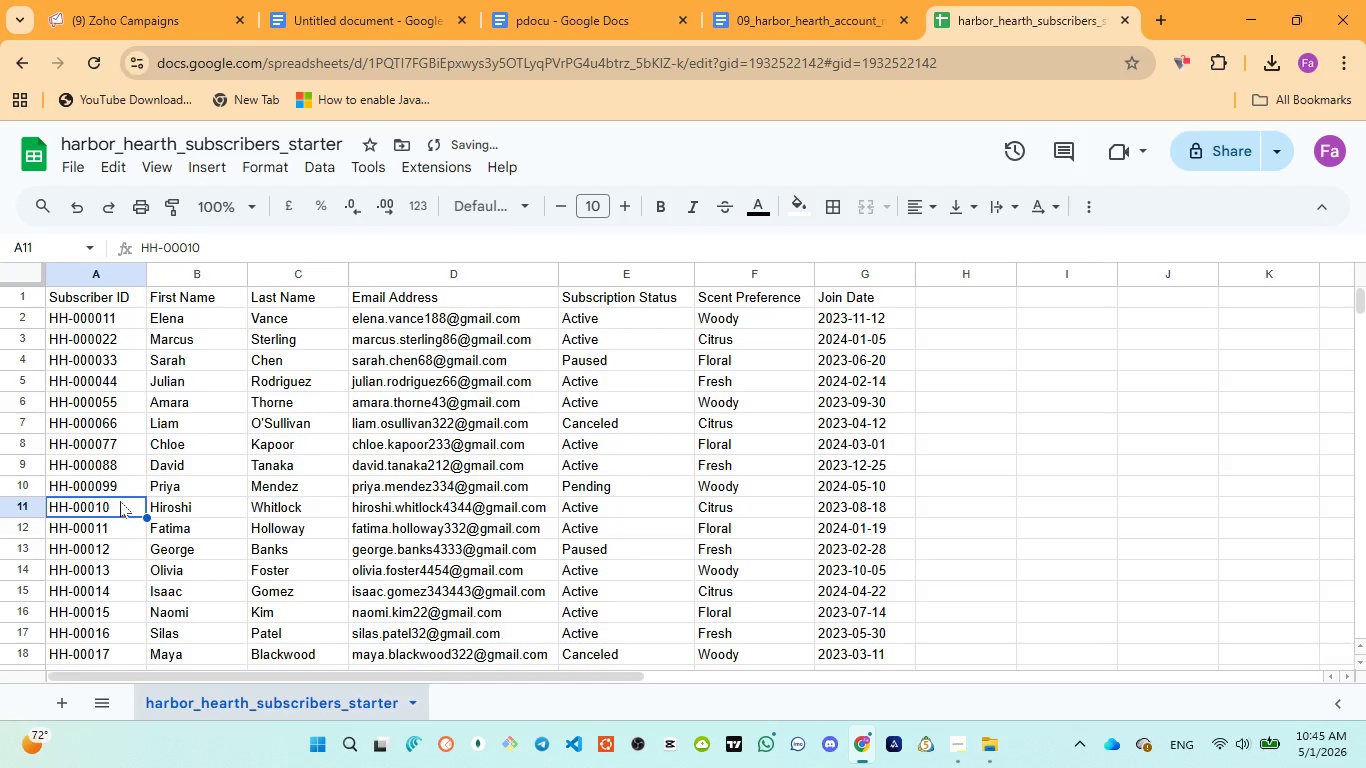 
left_click([120, 501])
 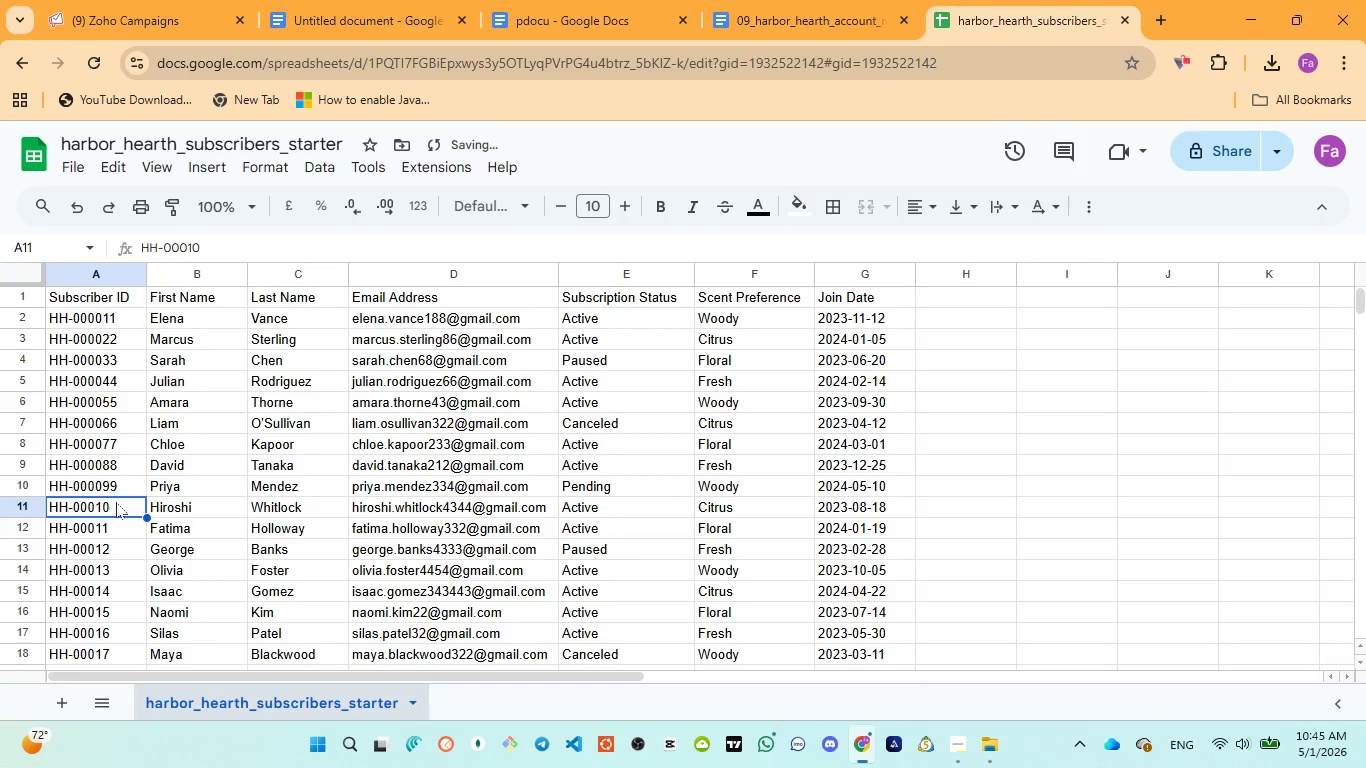 
double_click([116, 502])
 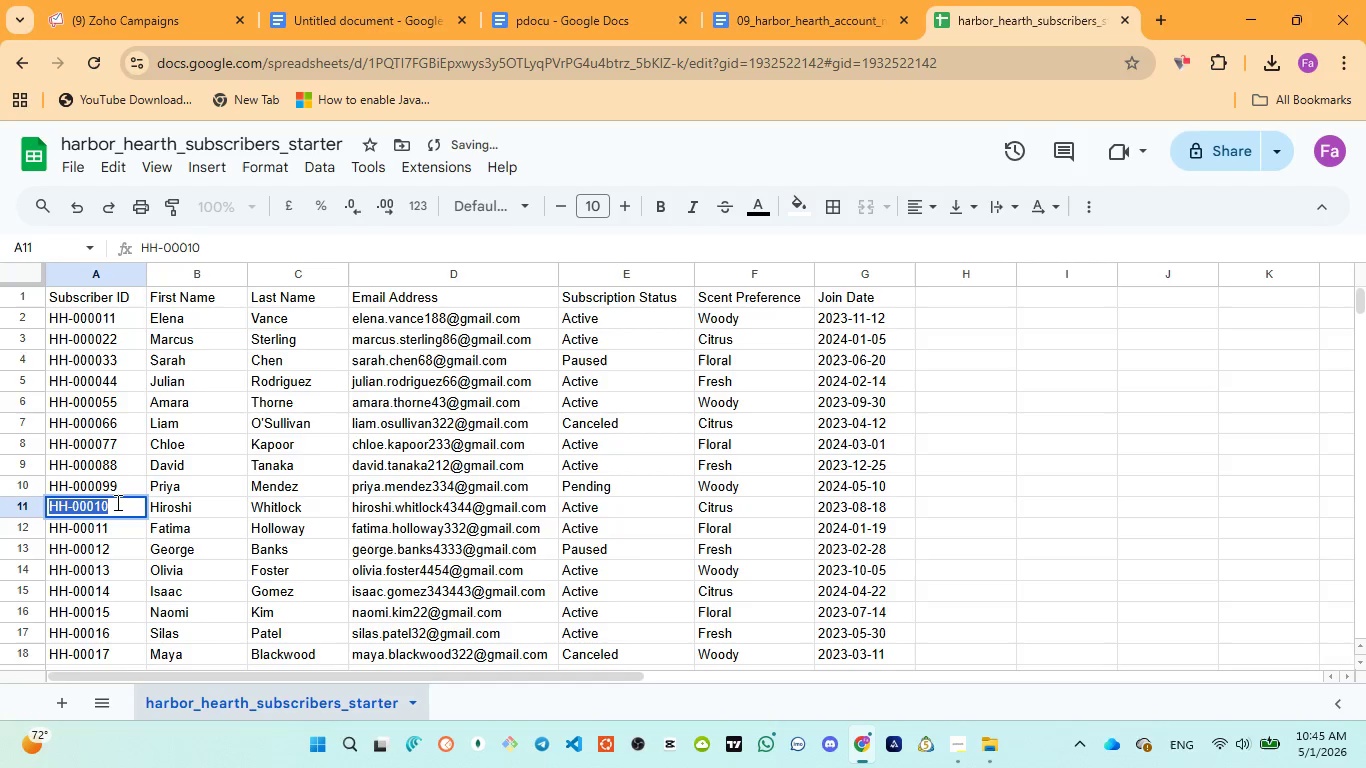 
triple_click([116, 502])
 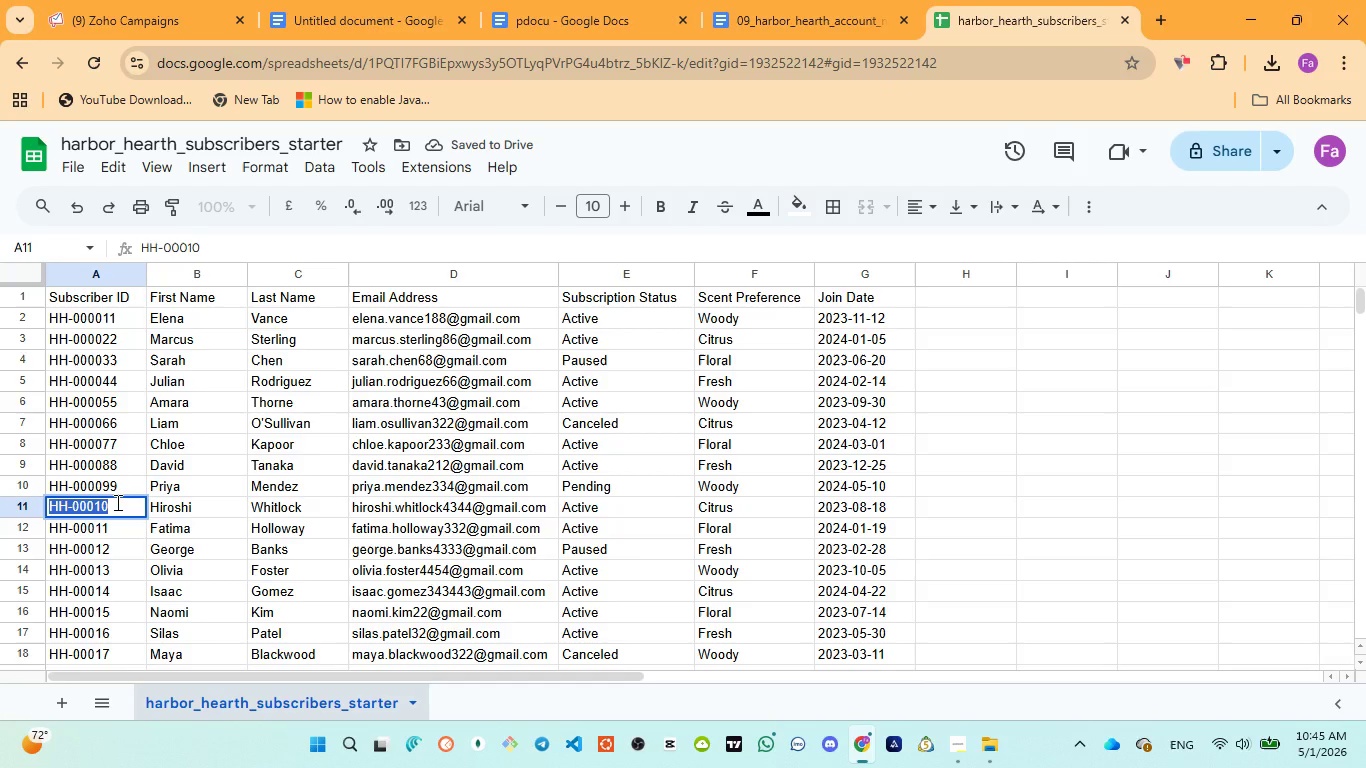 
triple_click([116, 502])
 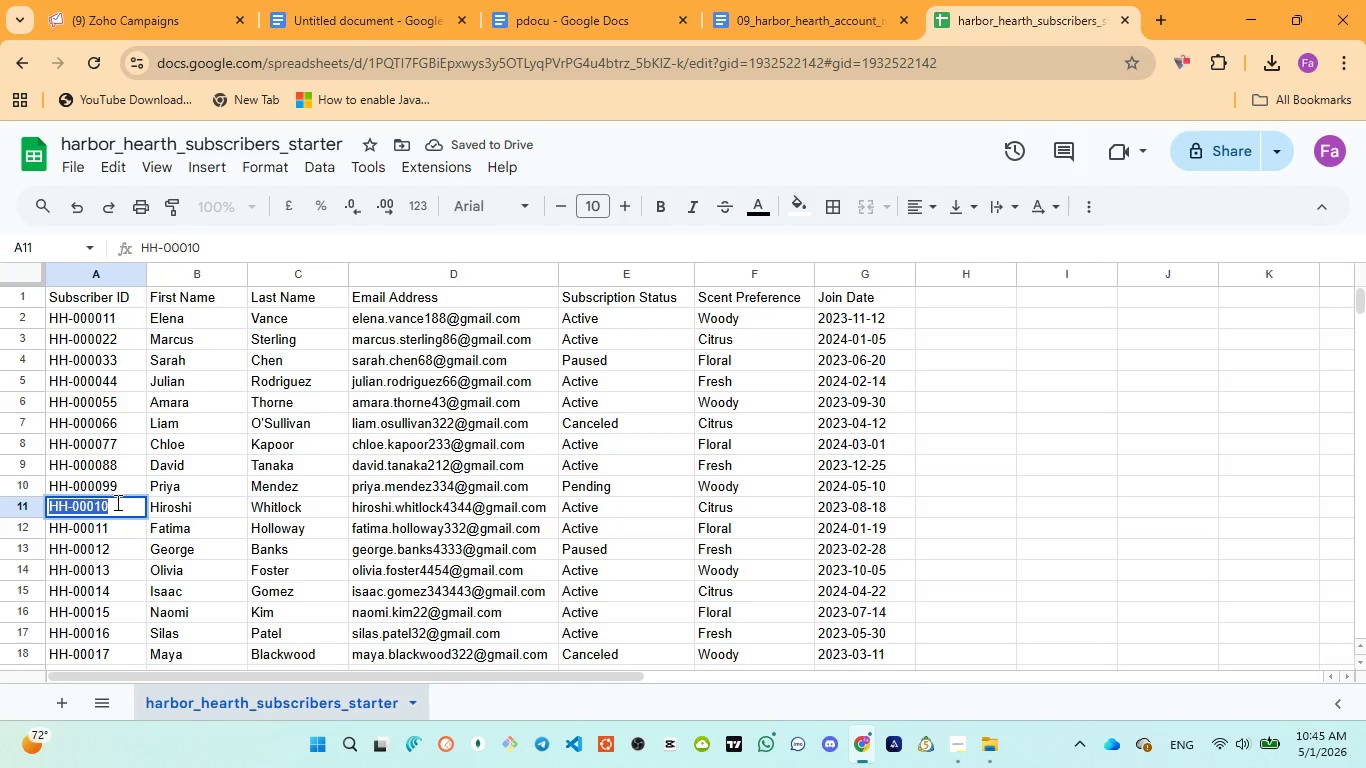 
triple_click([116, 502])
 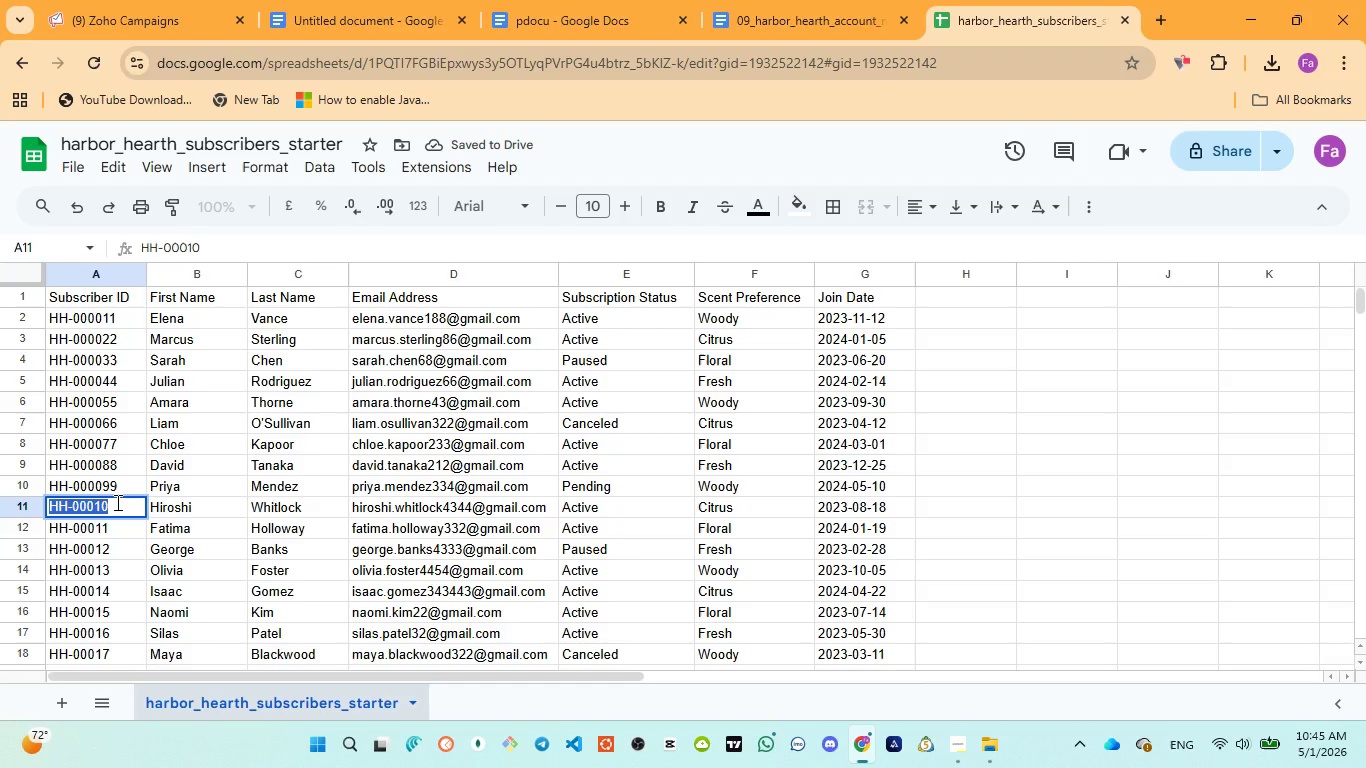 
left_click([116, 502])
 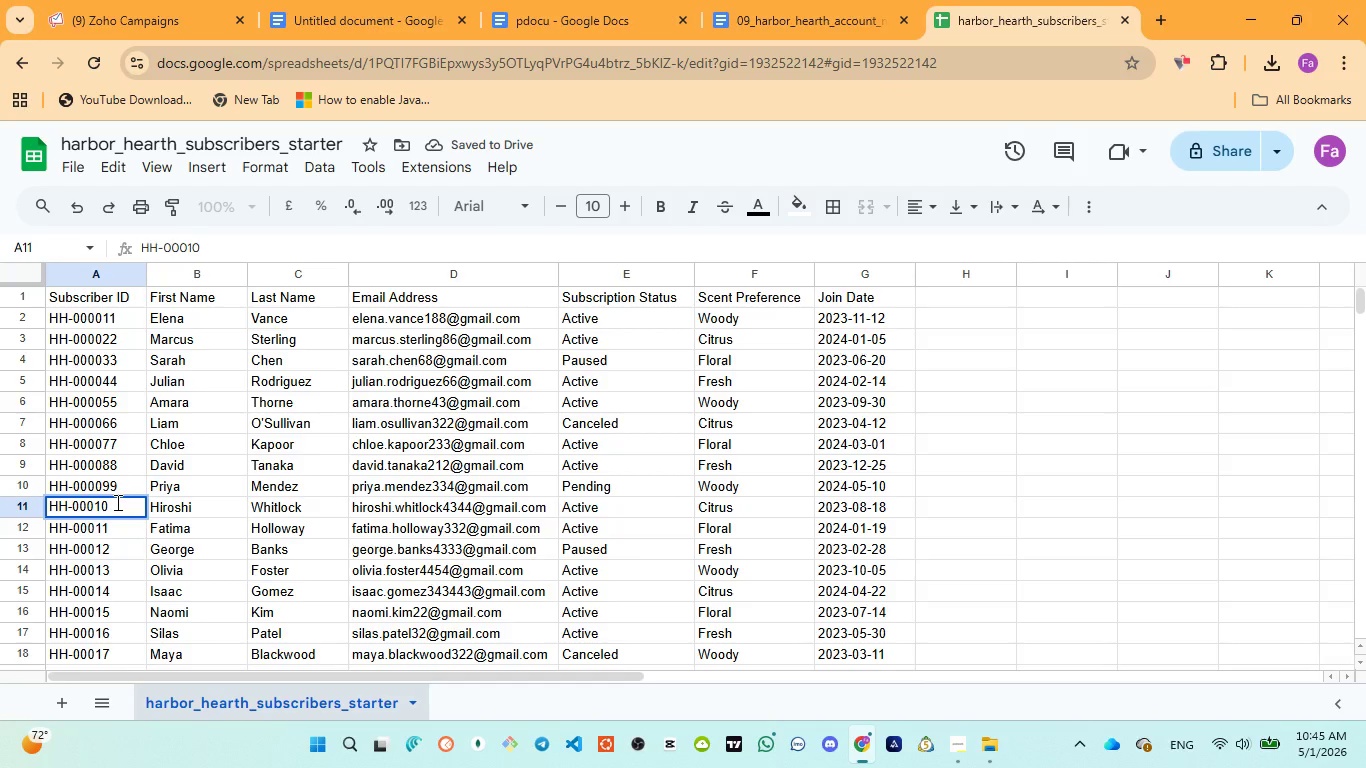 
key(0)
 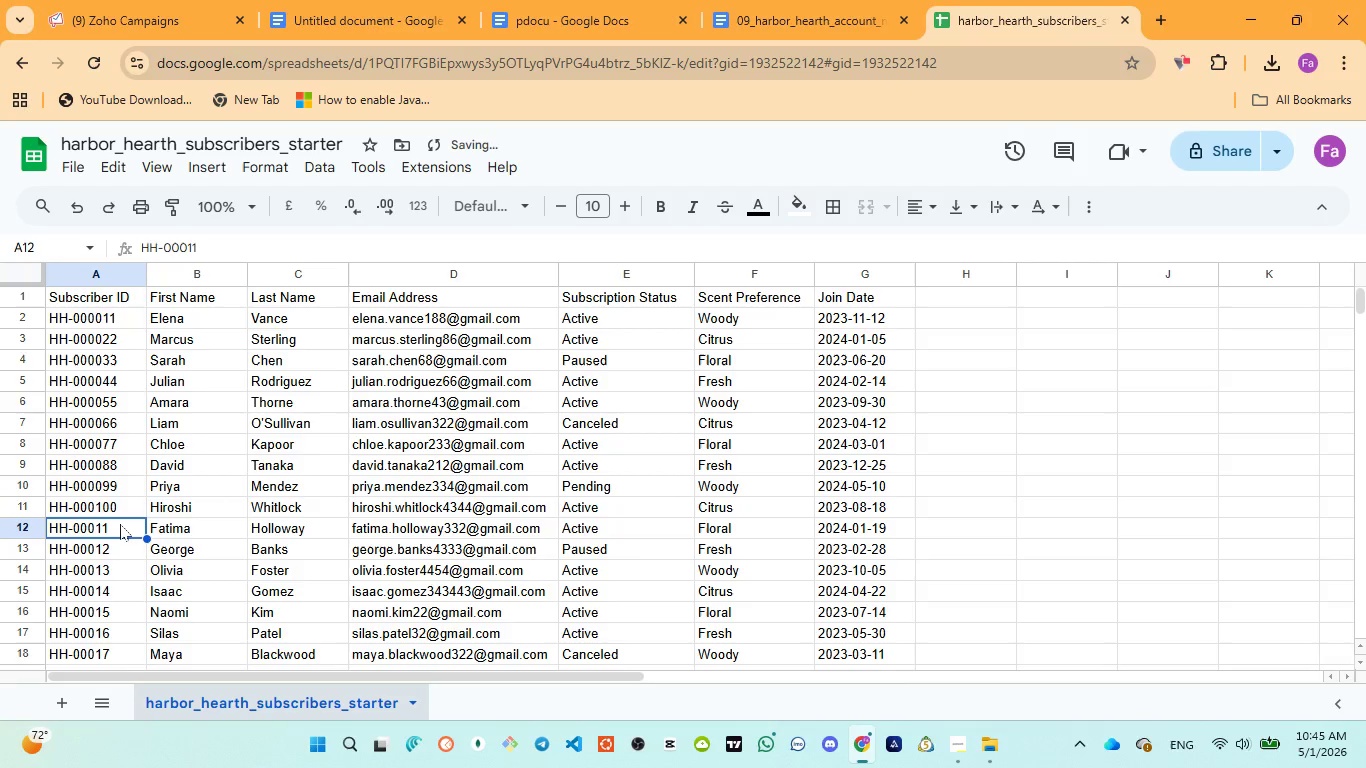 
double_click([120, 524])
 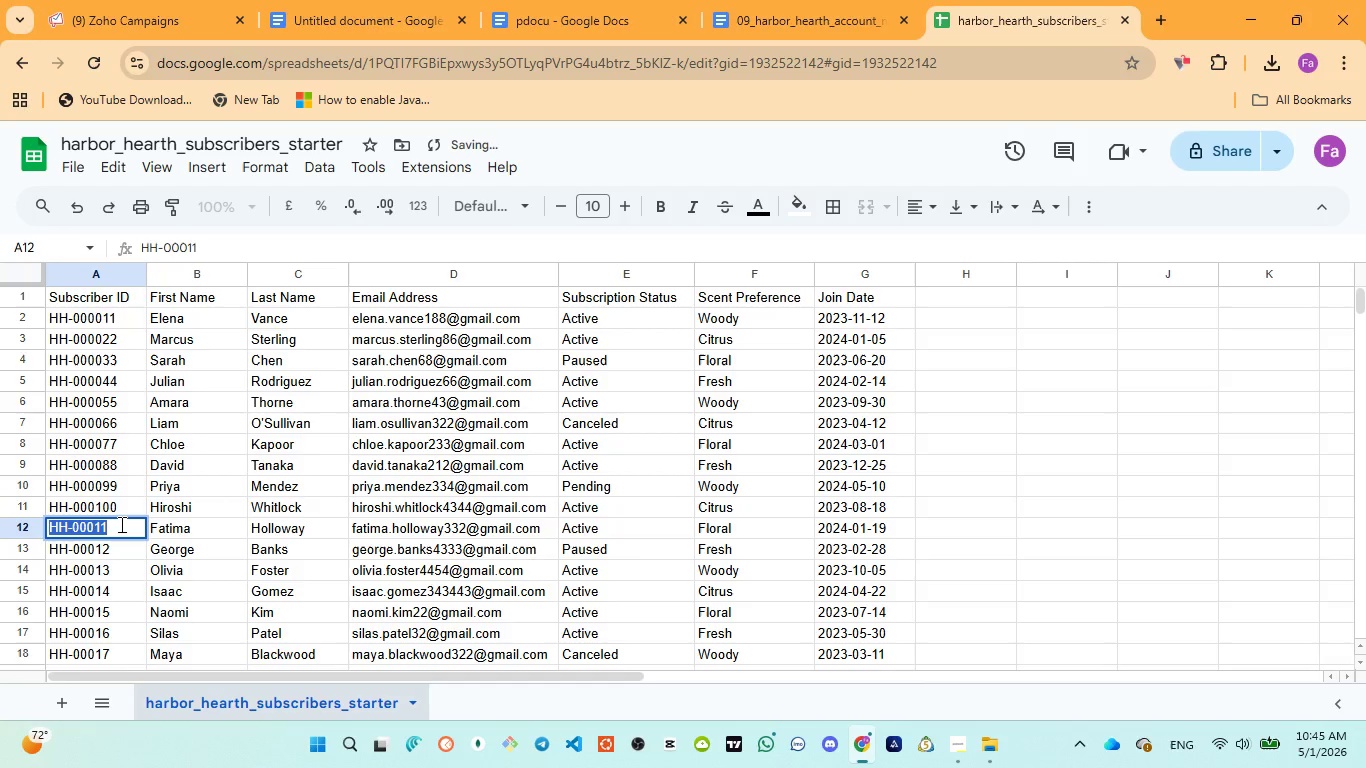 
triple_click([120, 524])
 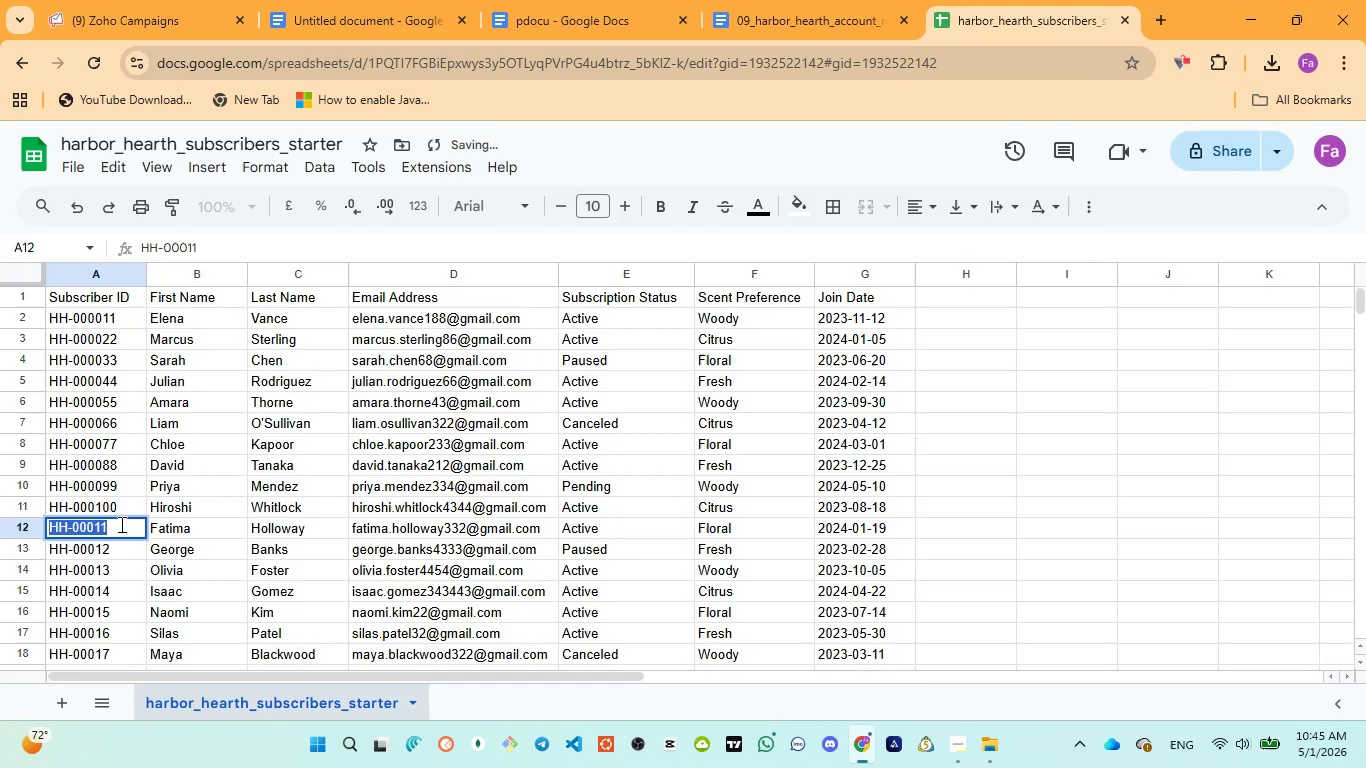 
triple_click([120, 524])
 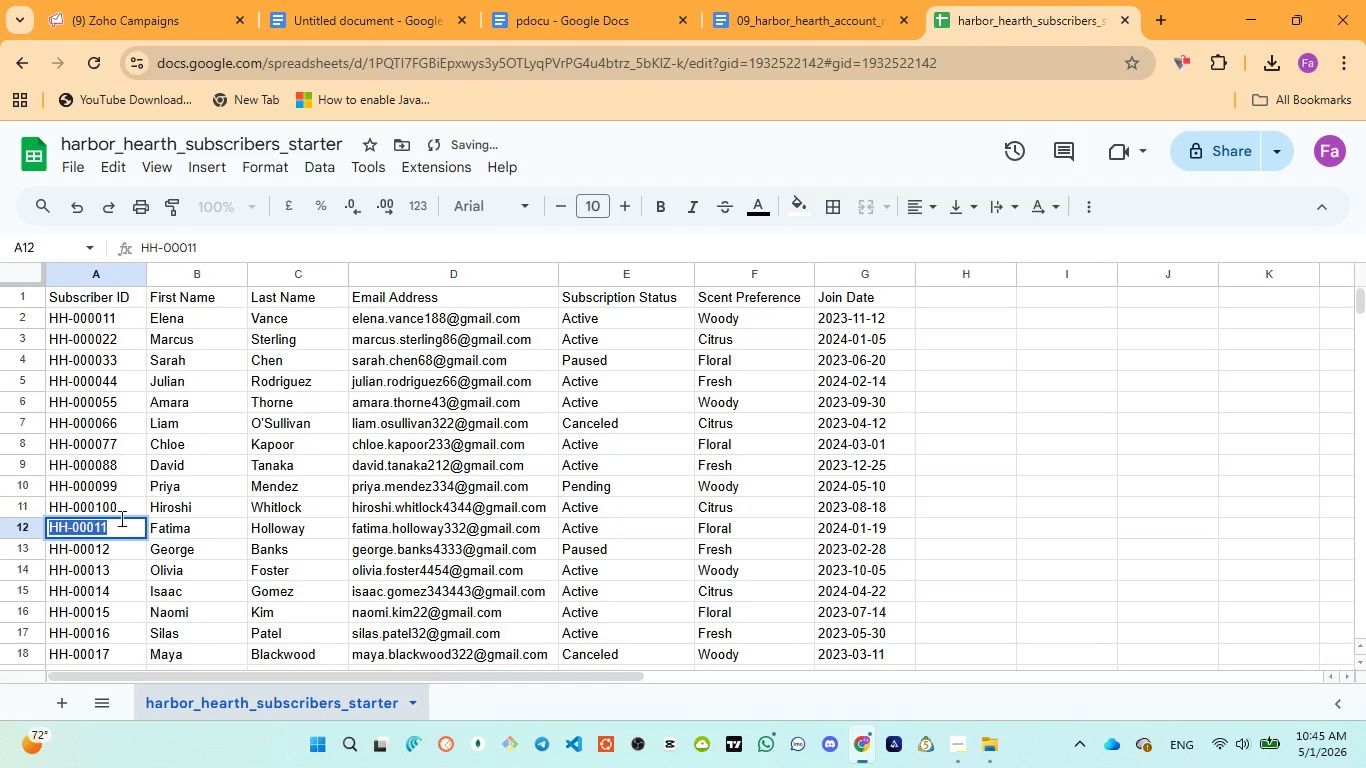 
left_click([122, 514])
 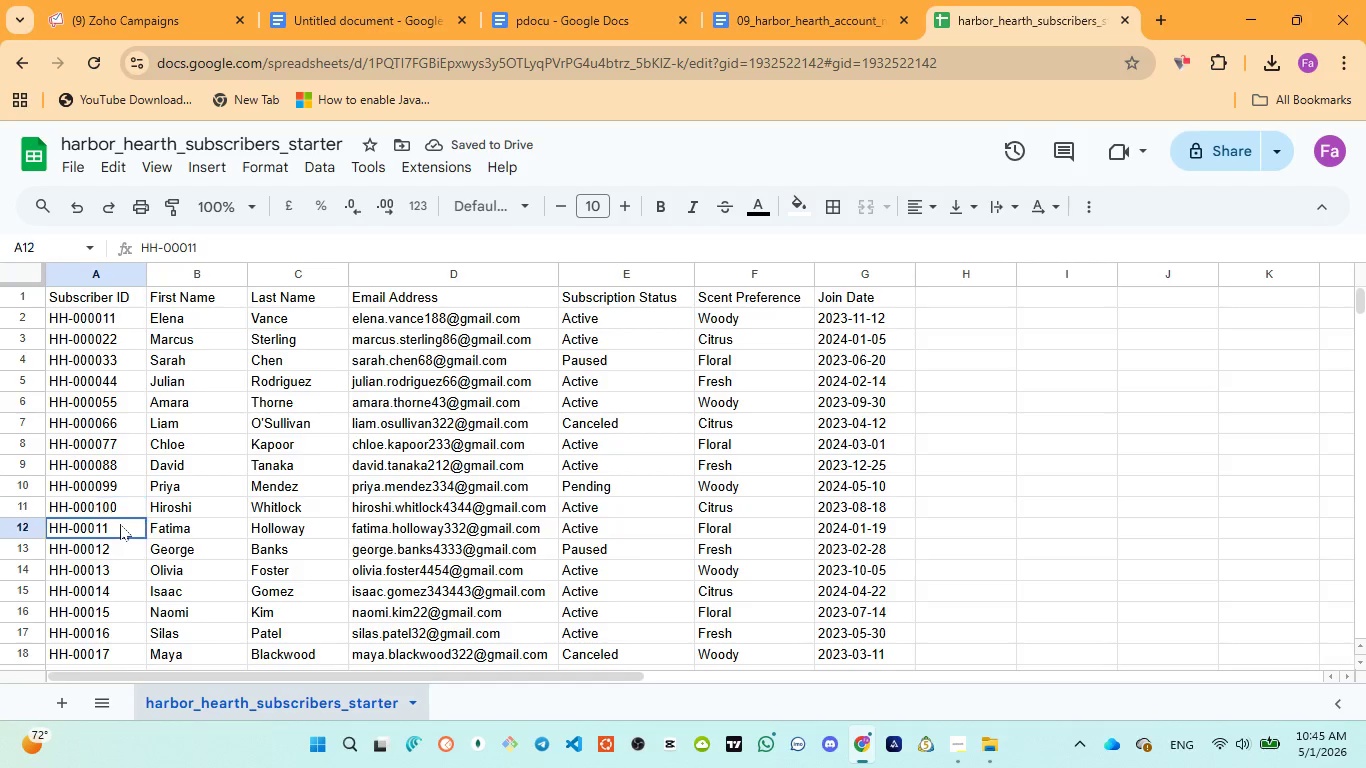 
double_click([120, 524])
 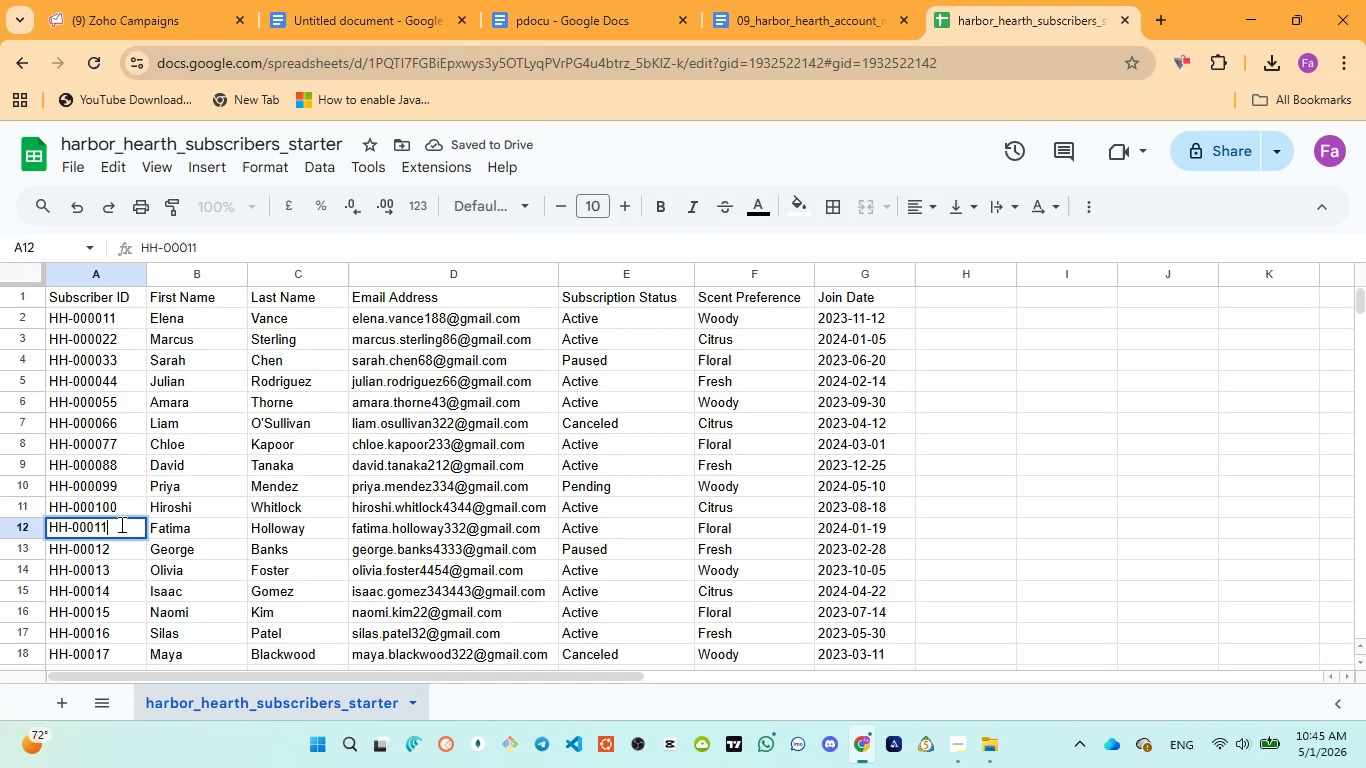 
triple_click([120, 524])
 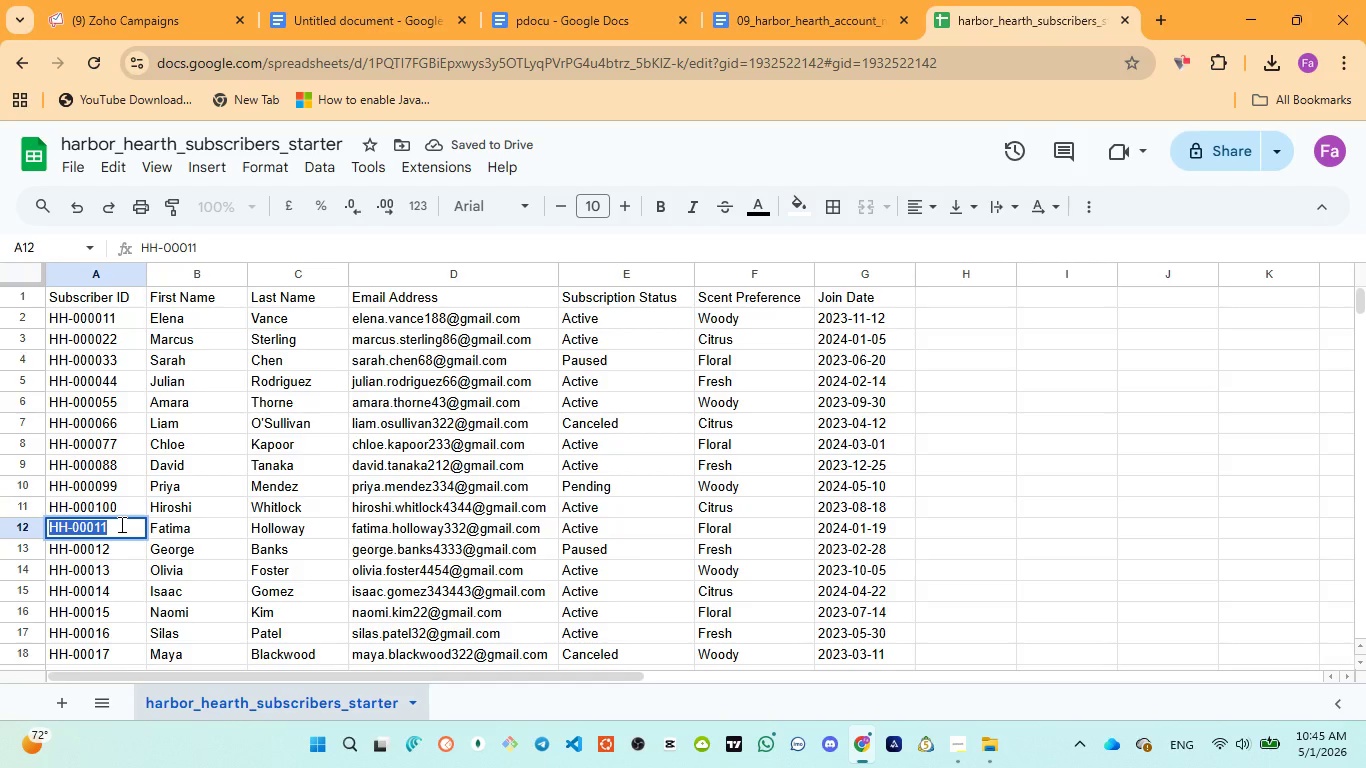 
triple_click([120, 524])
 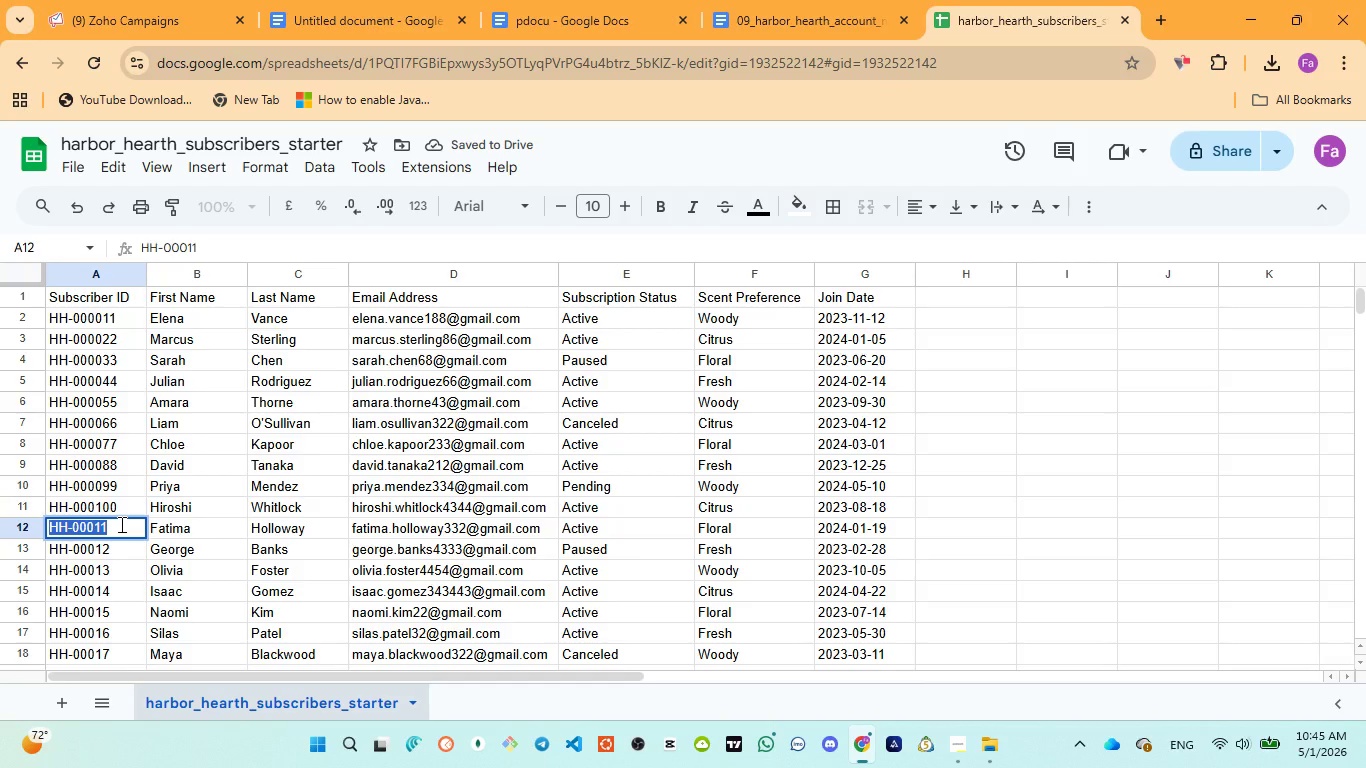 
left_click([120, 524])
 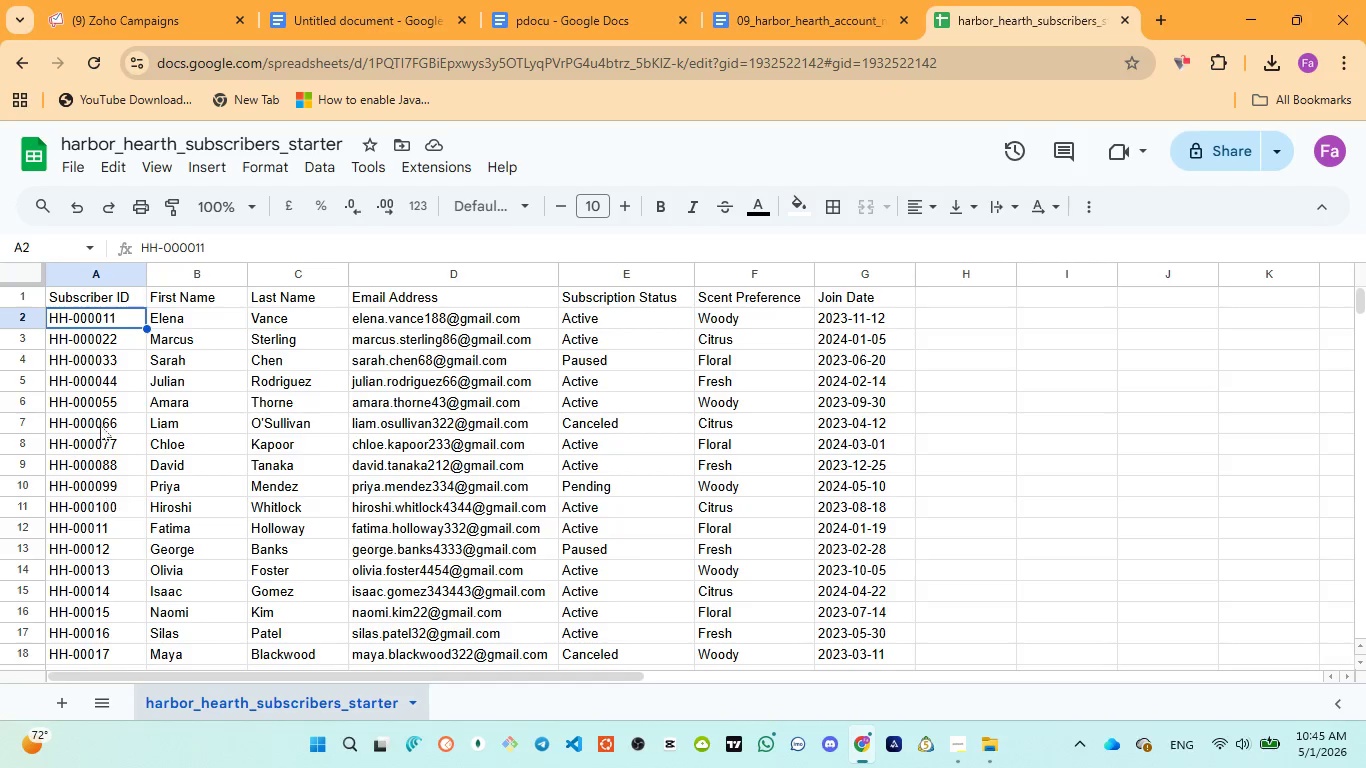 
wait(16.89)
 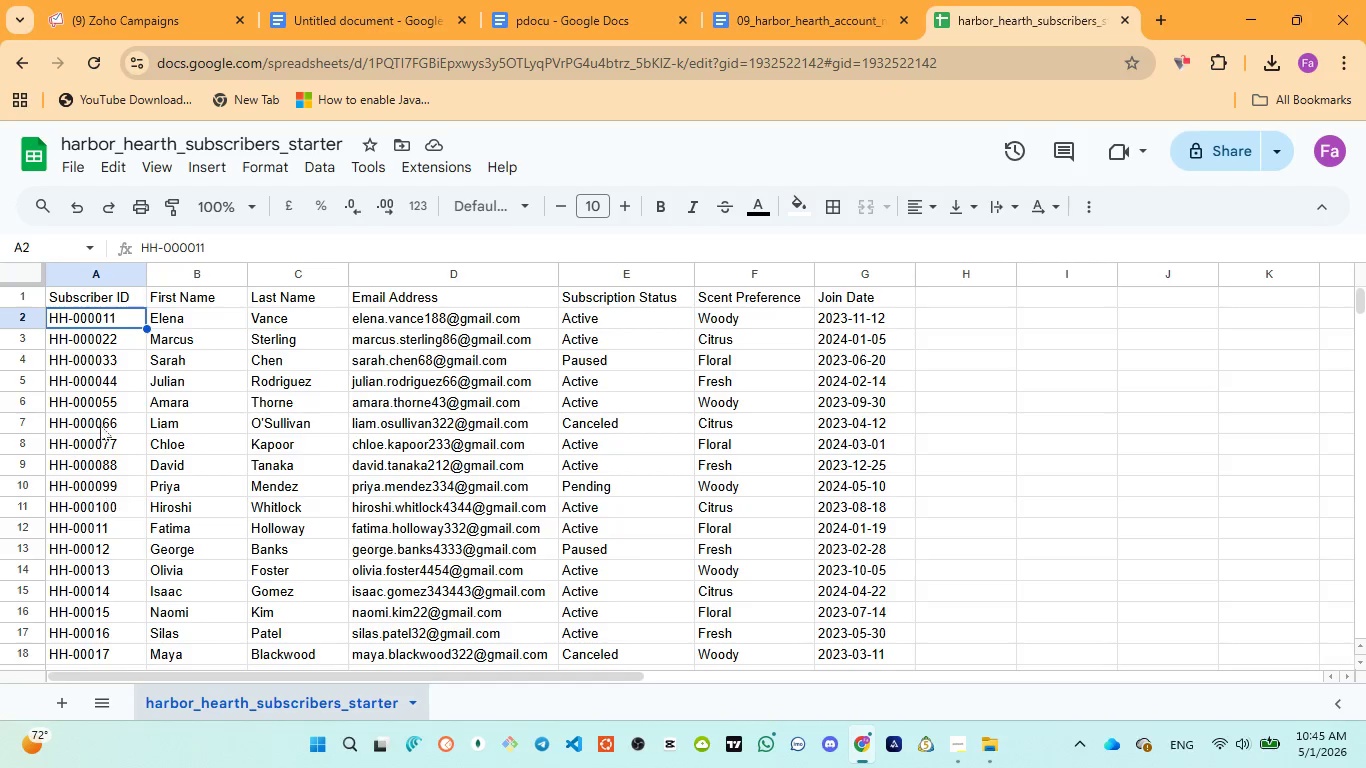 
left_click([122, 507])
 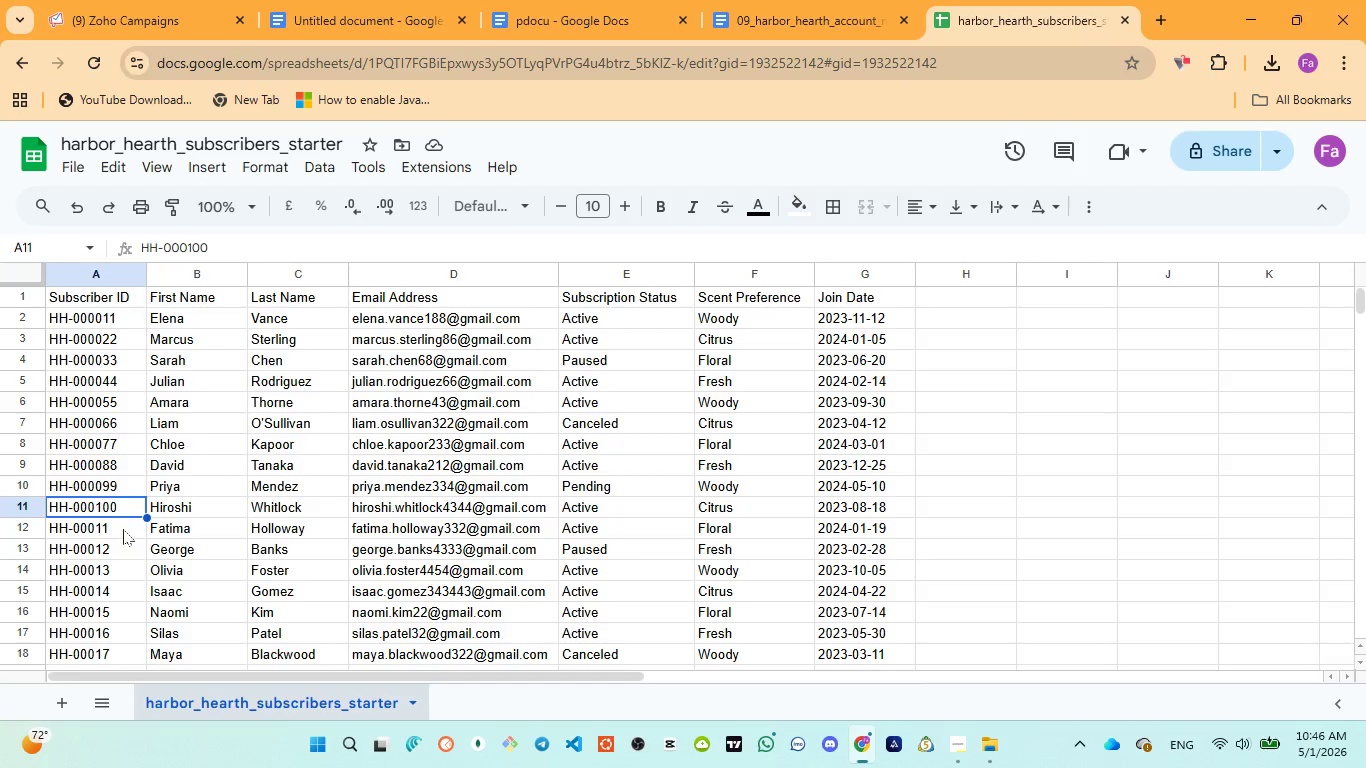 
double_click([123, 529])
 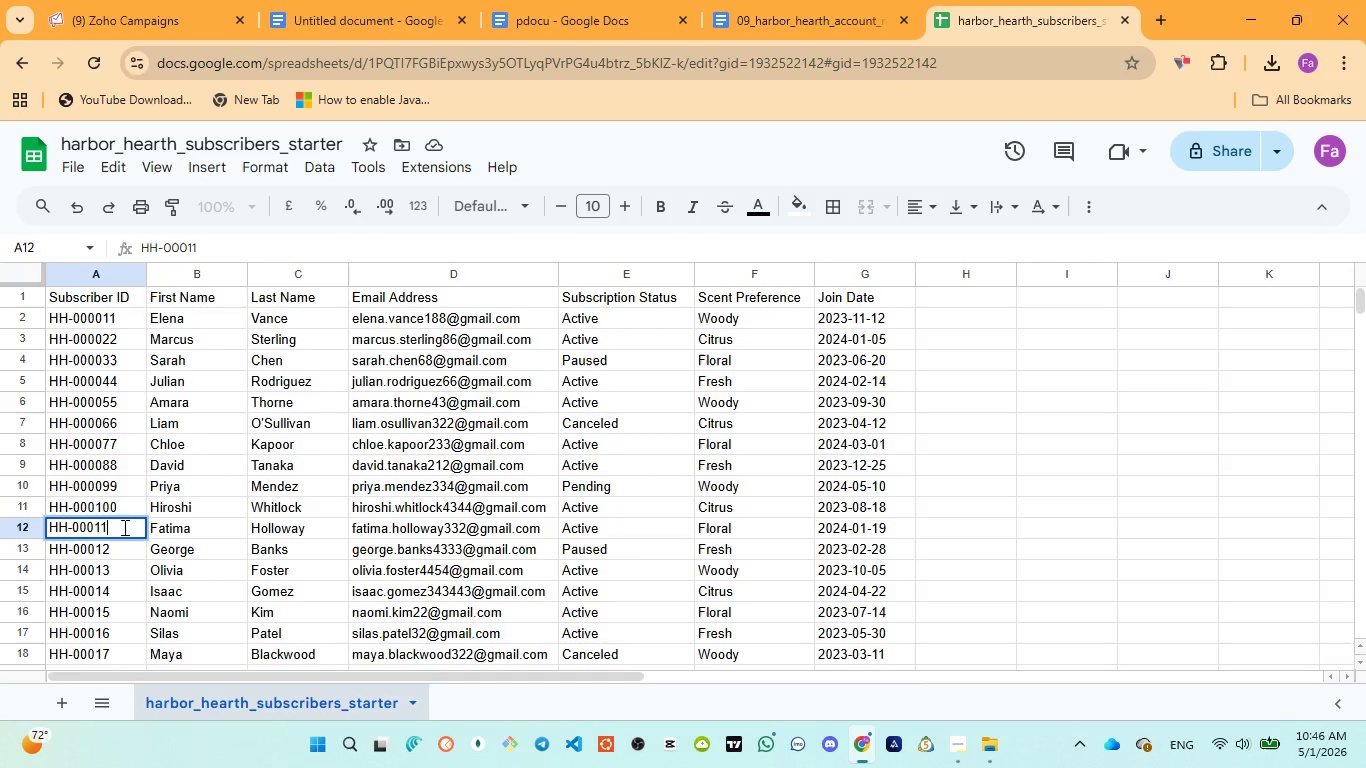 
key(1)
 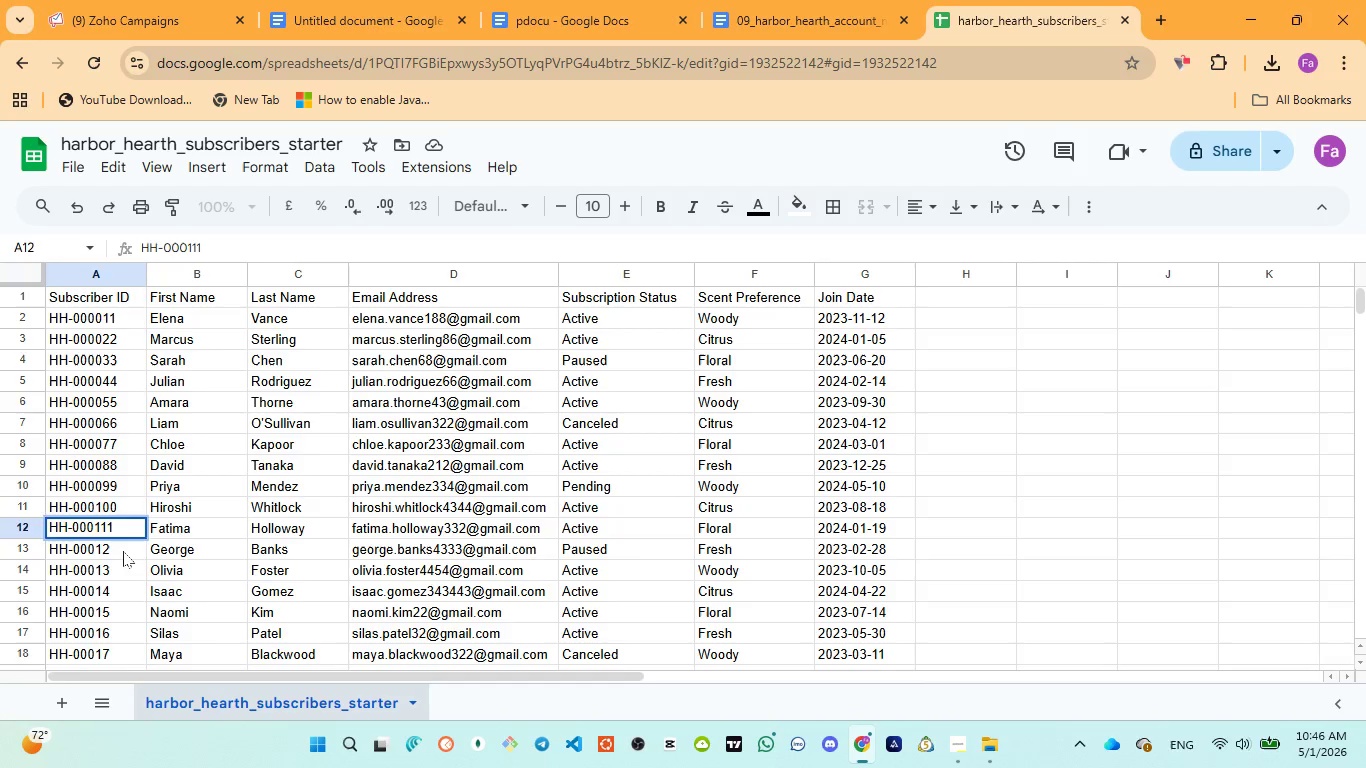 
double_click([123, 551])
 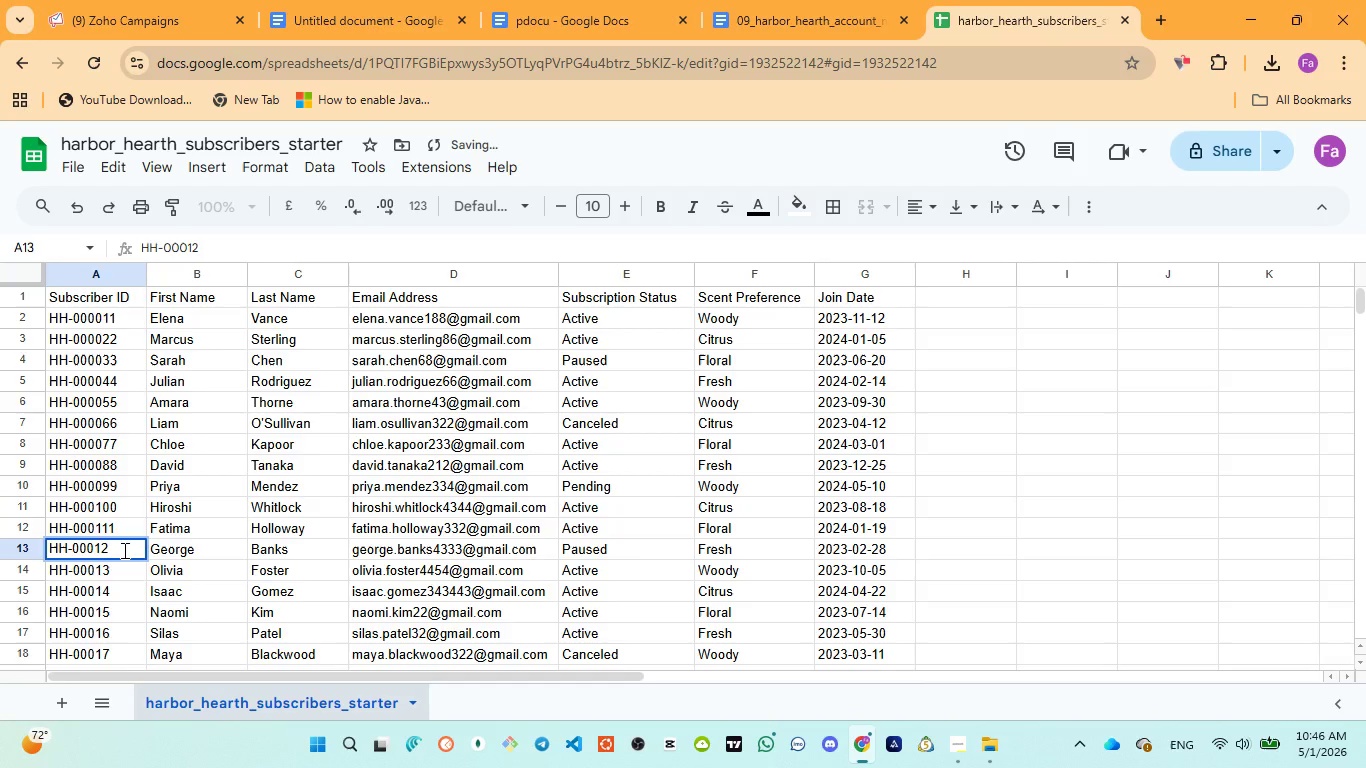 
key(2)
 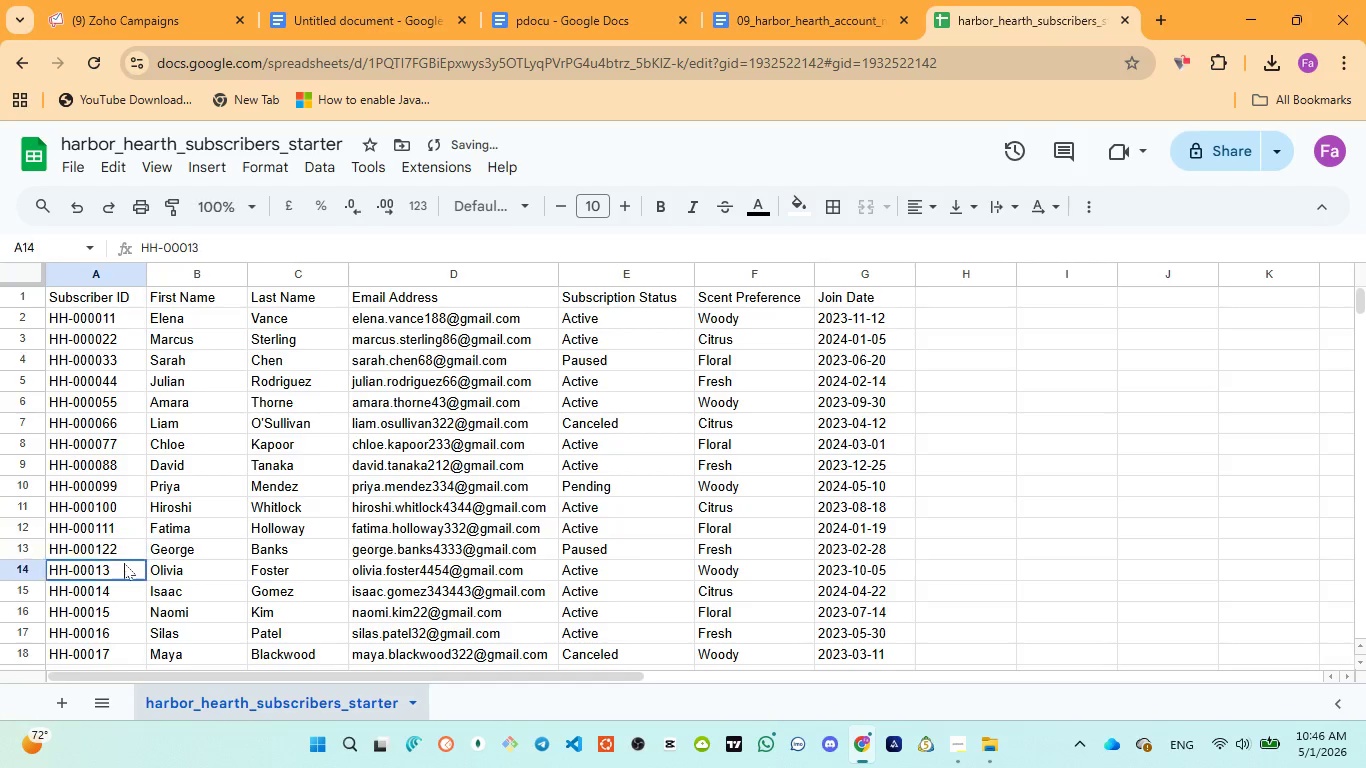 
double_click([124, 563])
 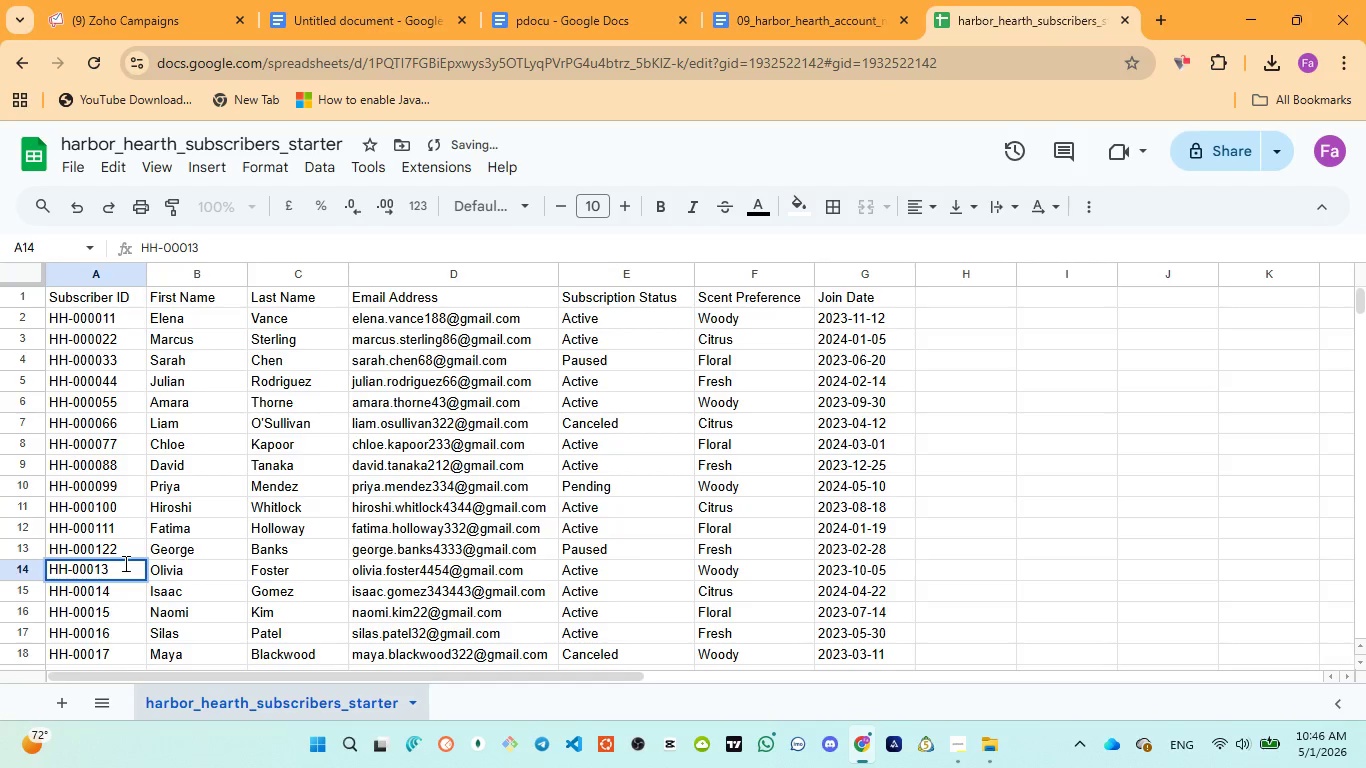 
key(3)
 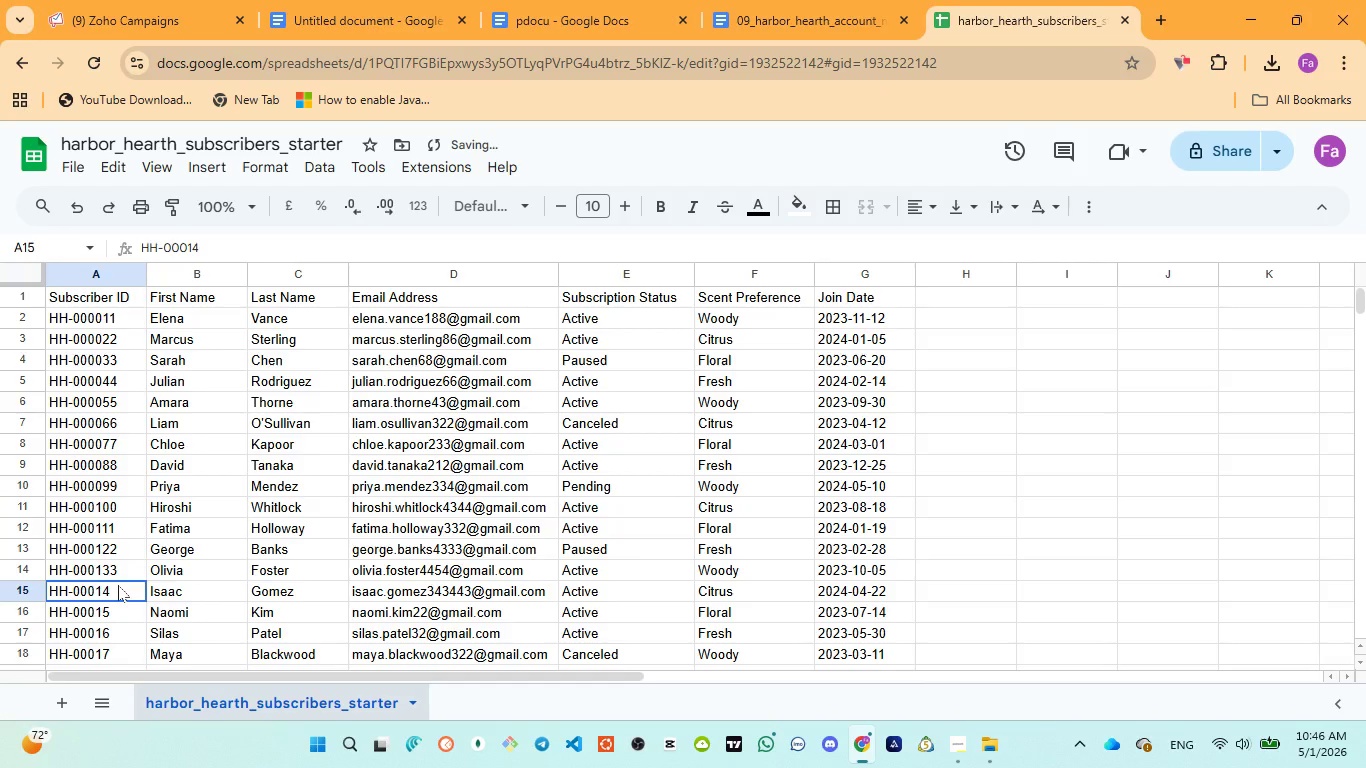 
double_click([118, 585])
 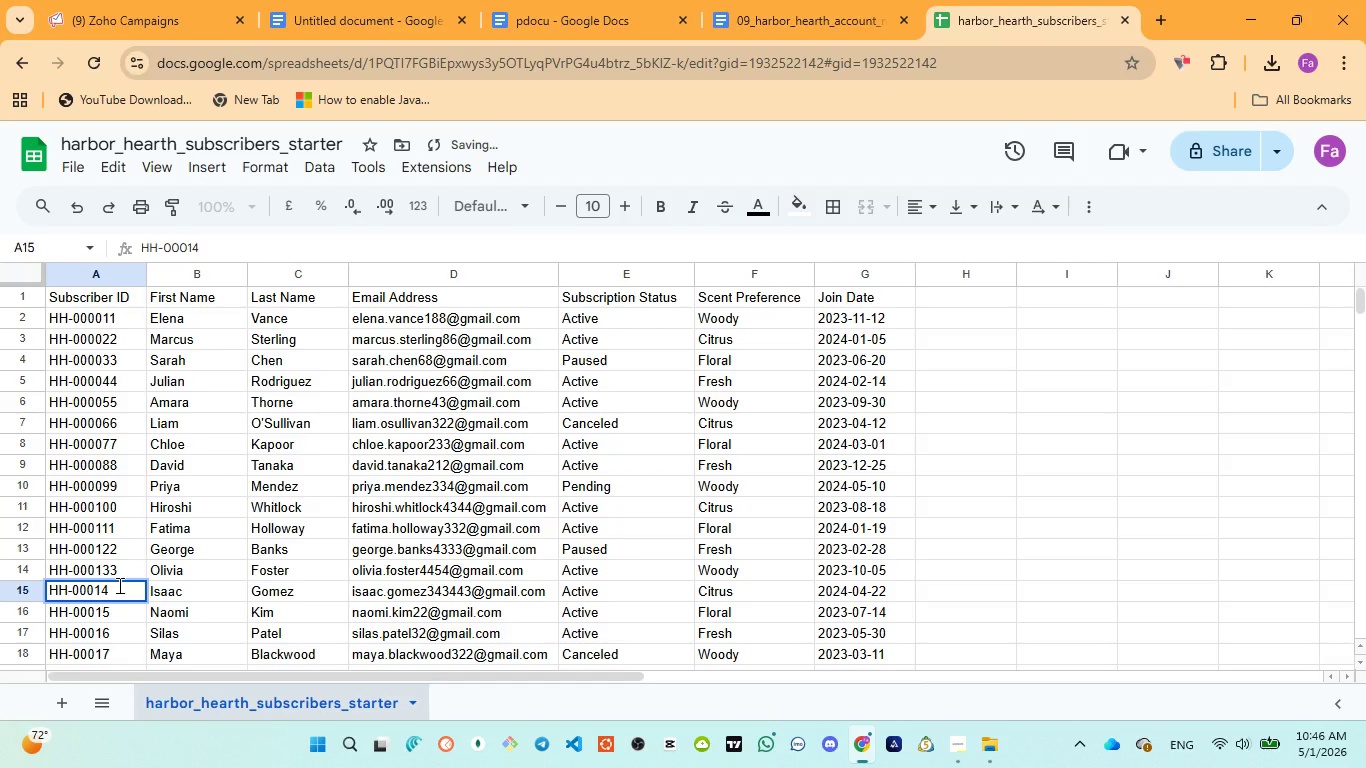 
key(4)
 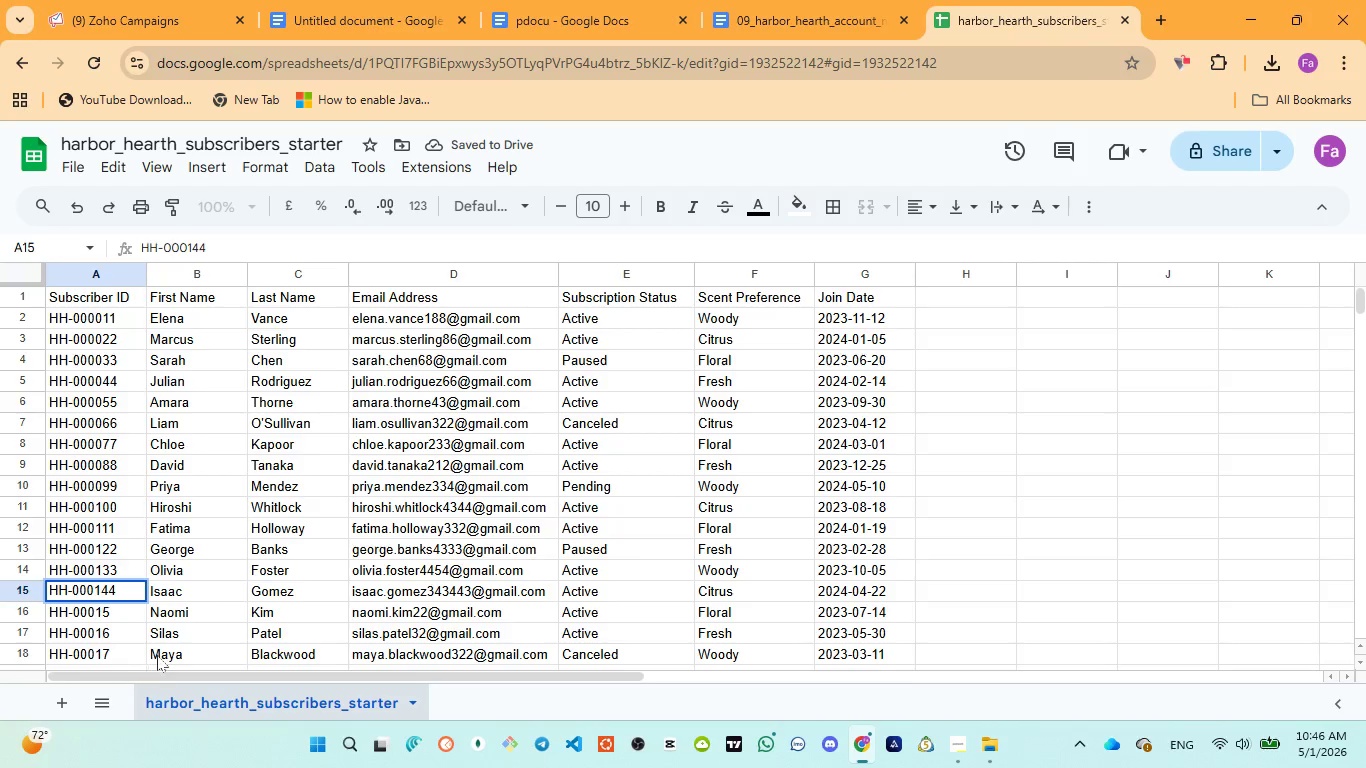 
left_click([117, 609])
 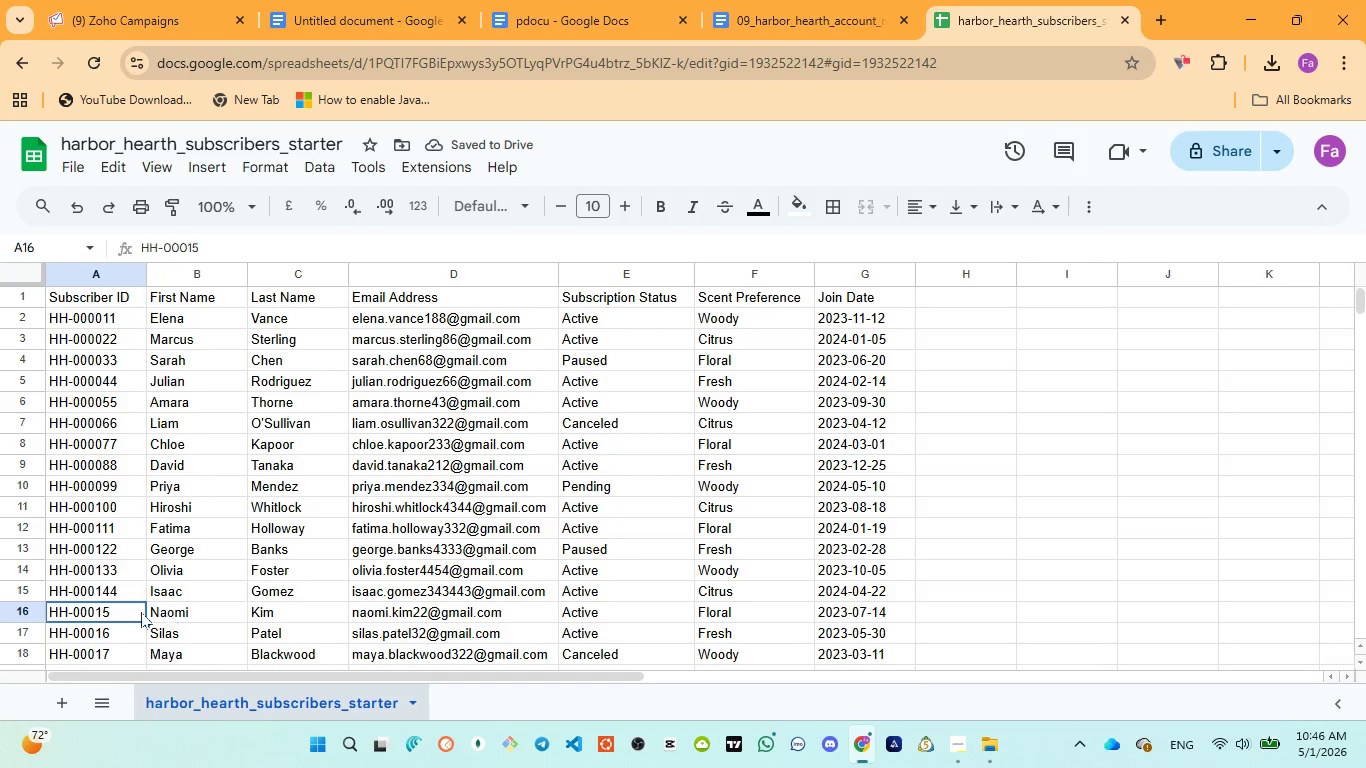 
left_click([133, 611])
 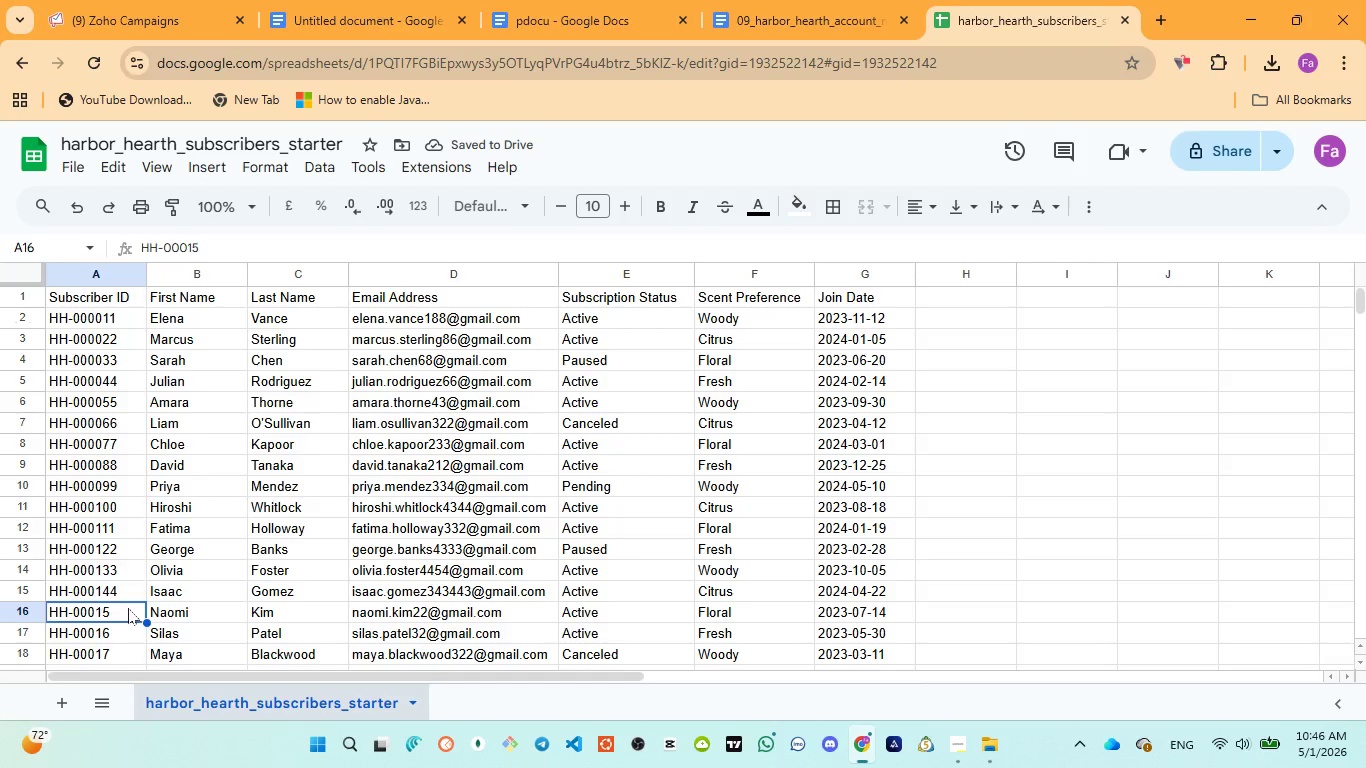 
left_click([128, 608])
 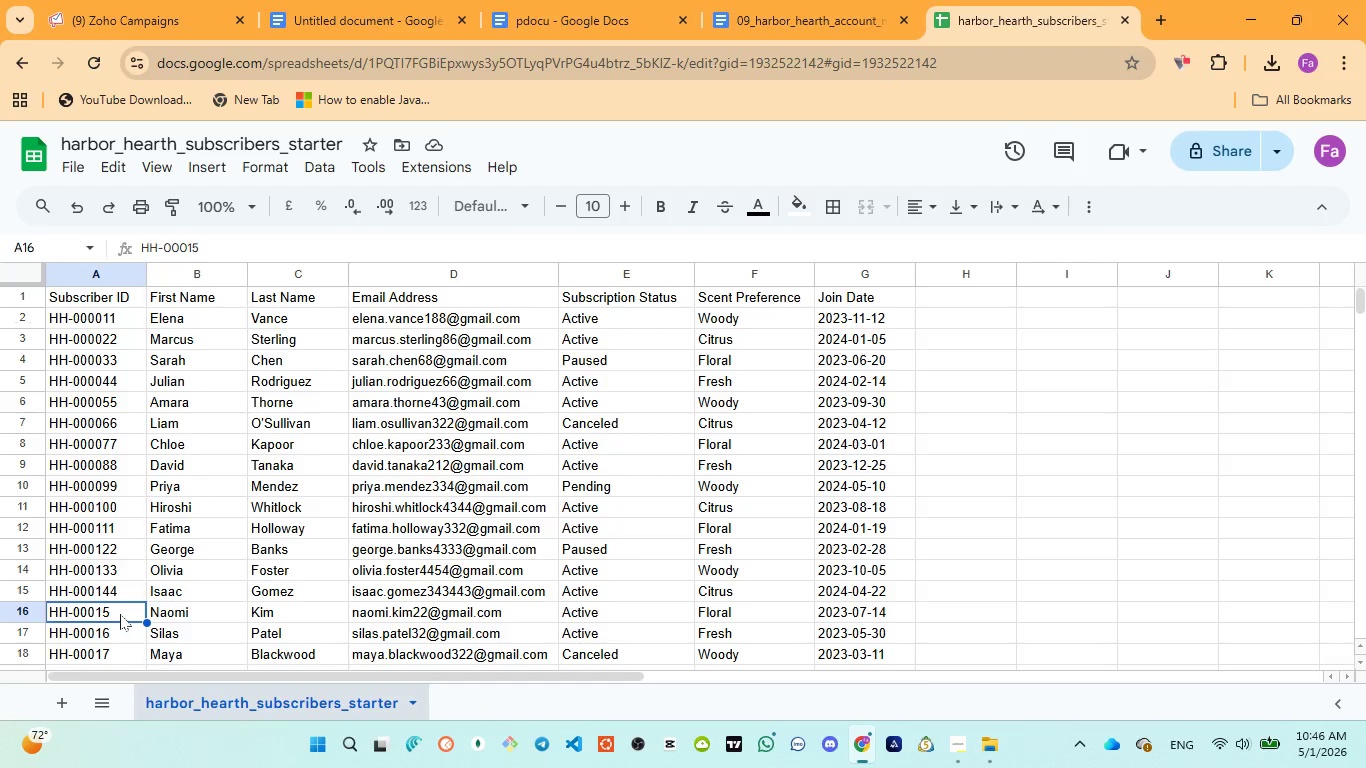 
double_click([120, 614])
 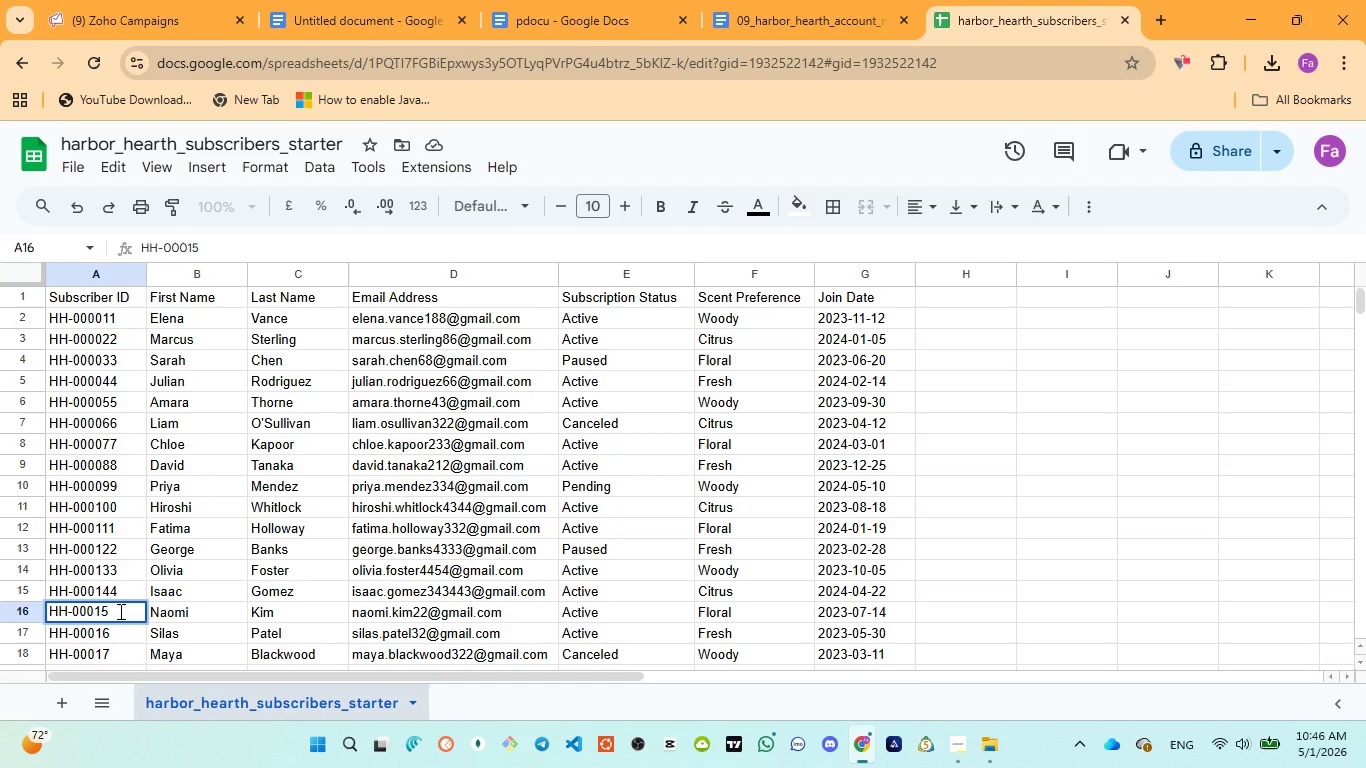 
key(5)
 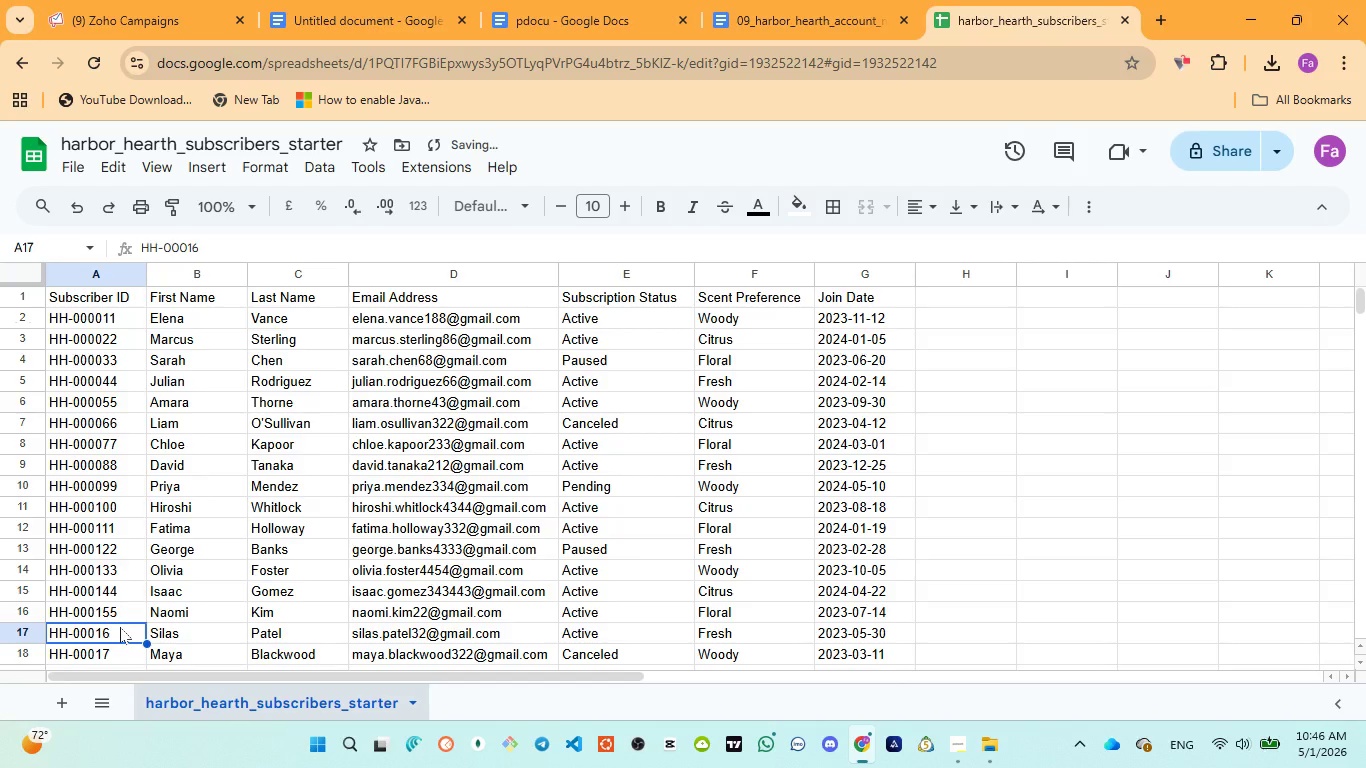 
double_click([120, 627])
 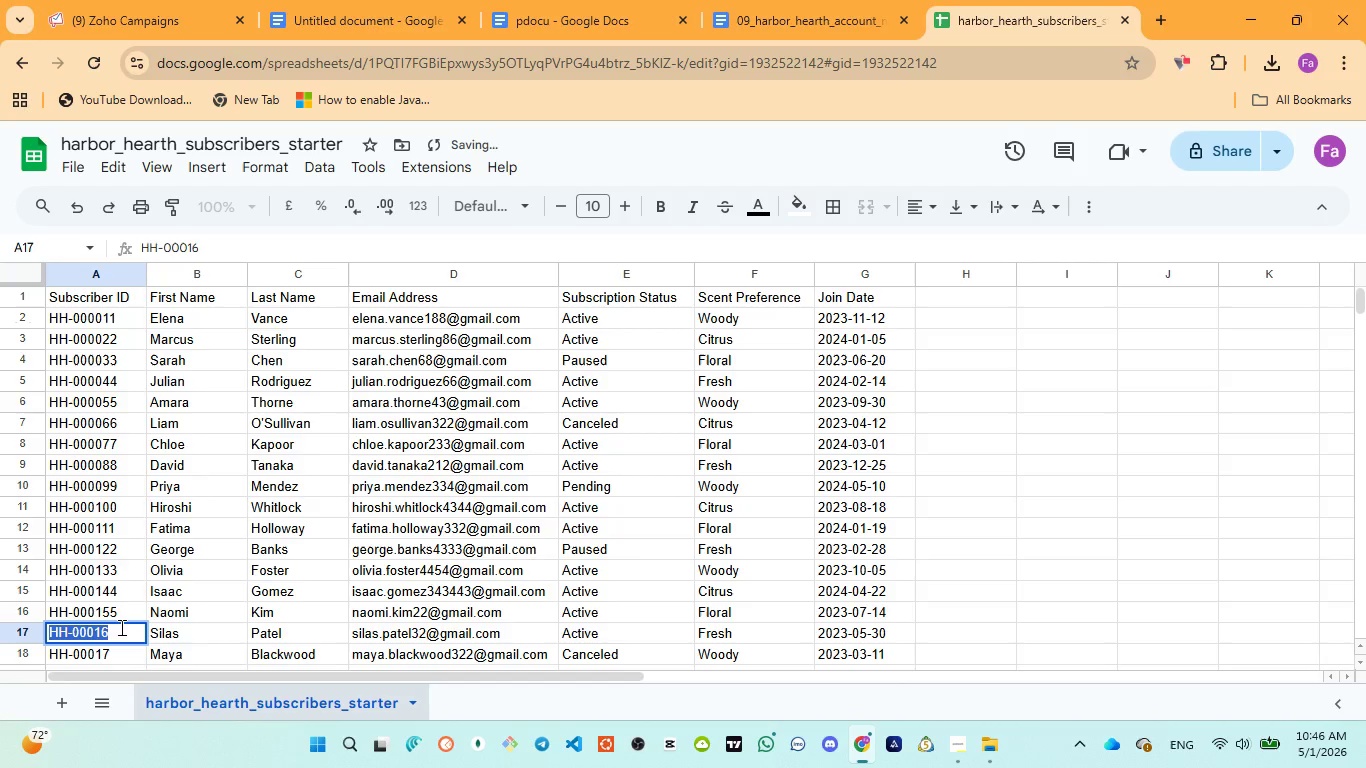 
triple_click([120, 627])
 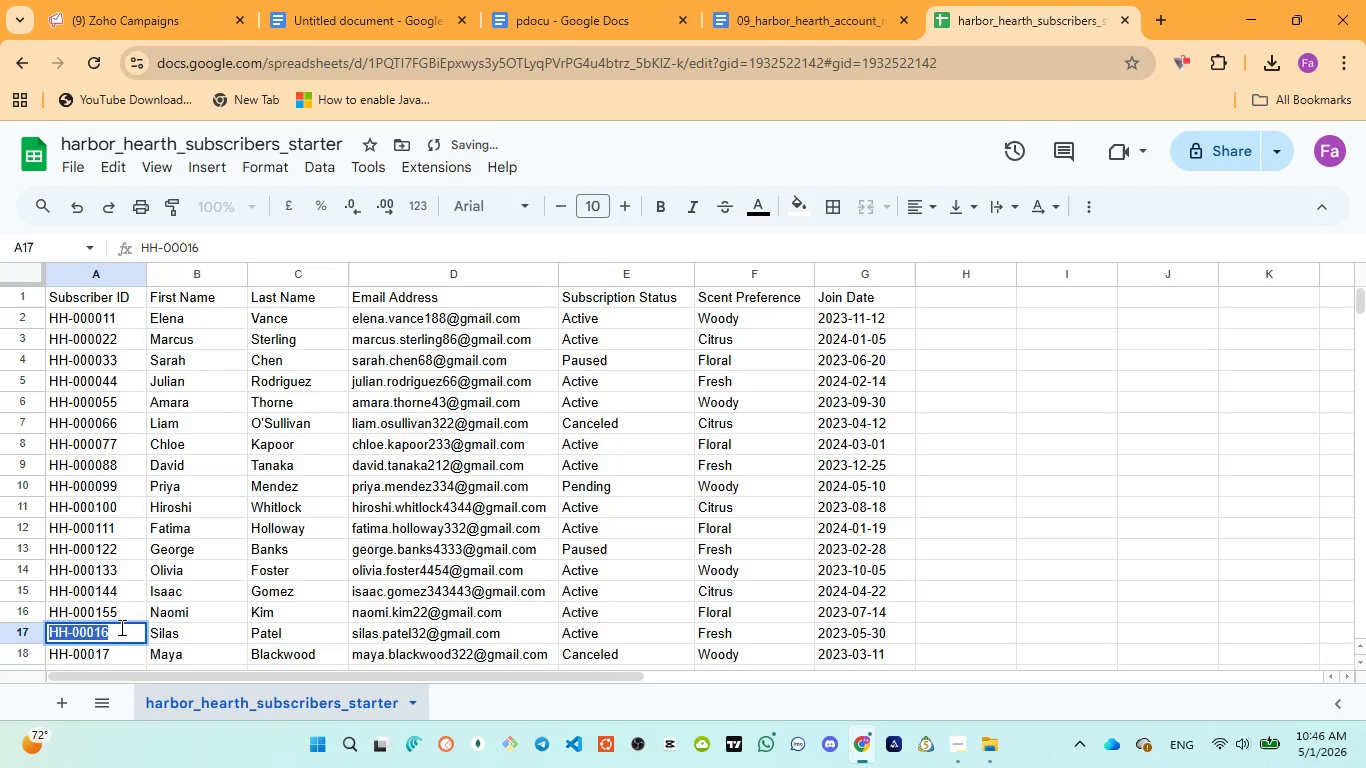 
triple_click([120, 627])
 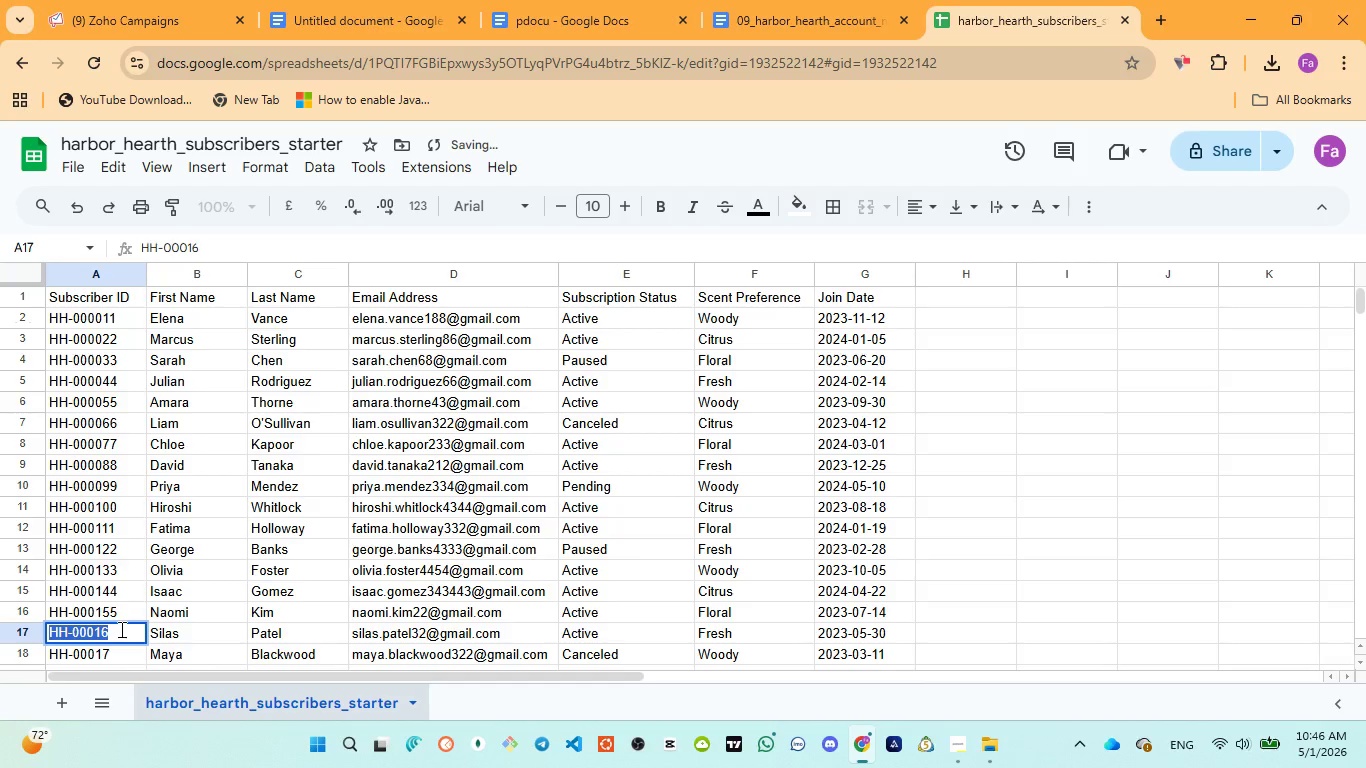 
left_click([120, 629])
 